 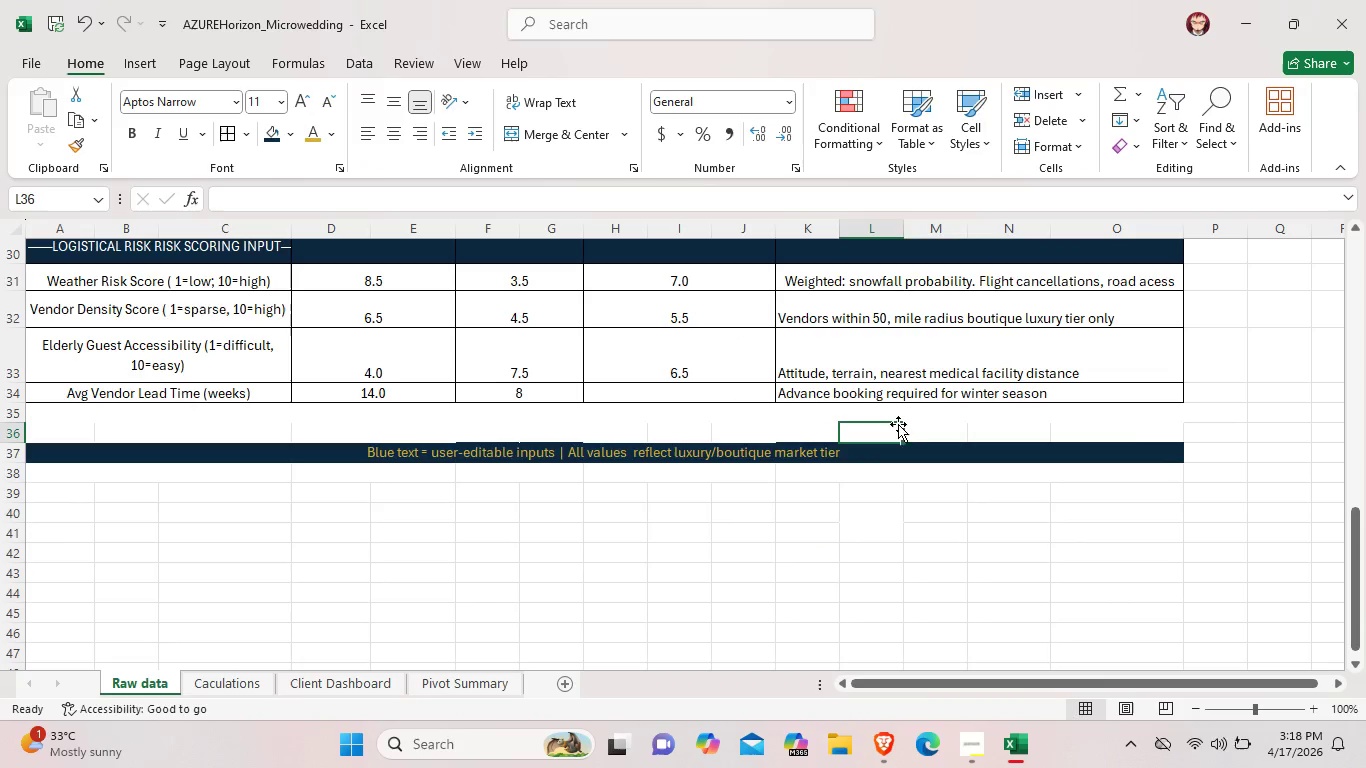 
left_click([1166, 430])
 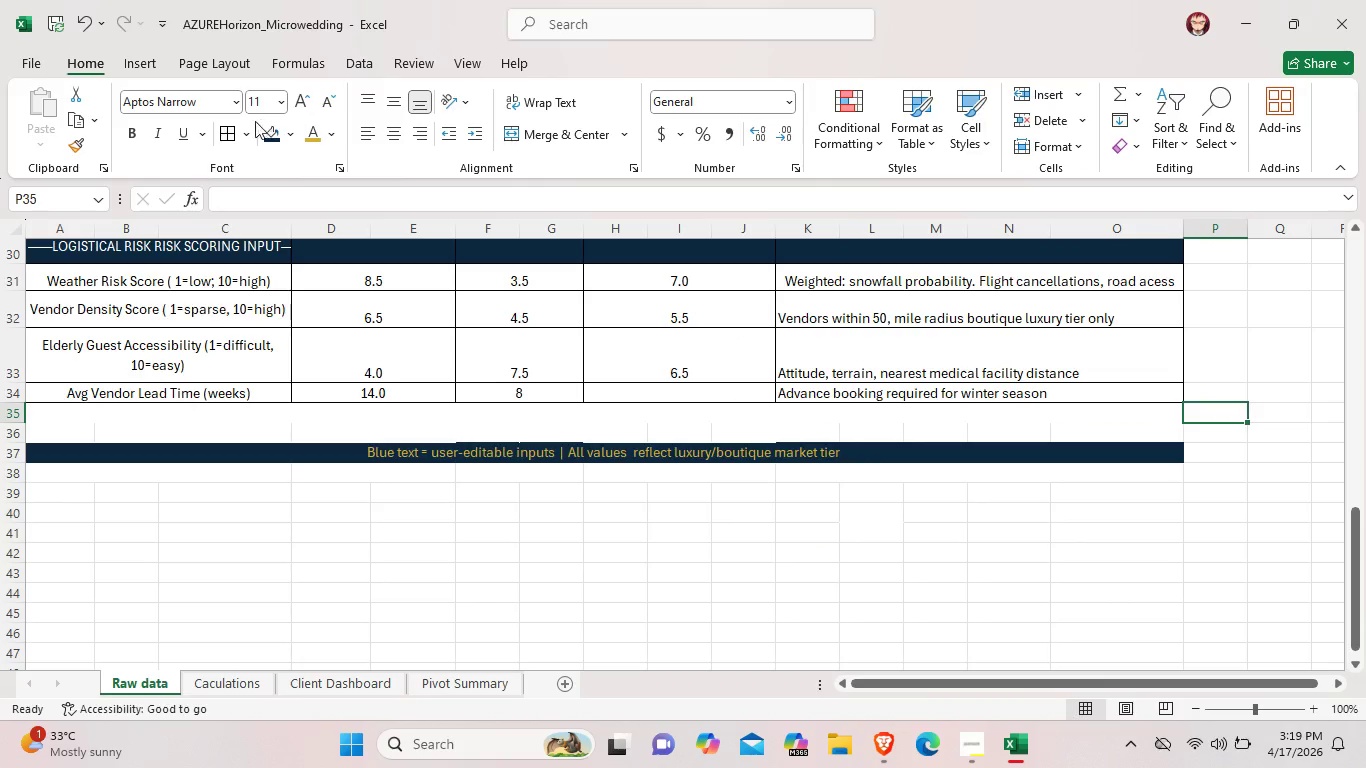 
left_click([247, 130])
 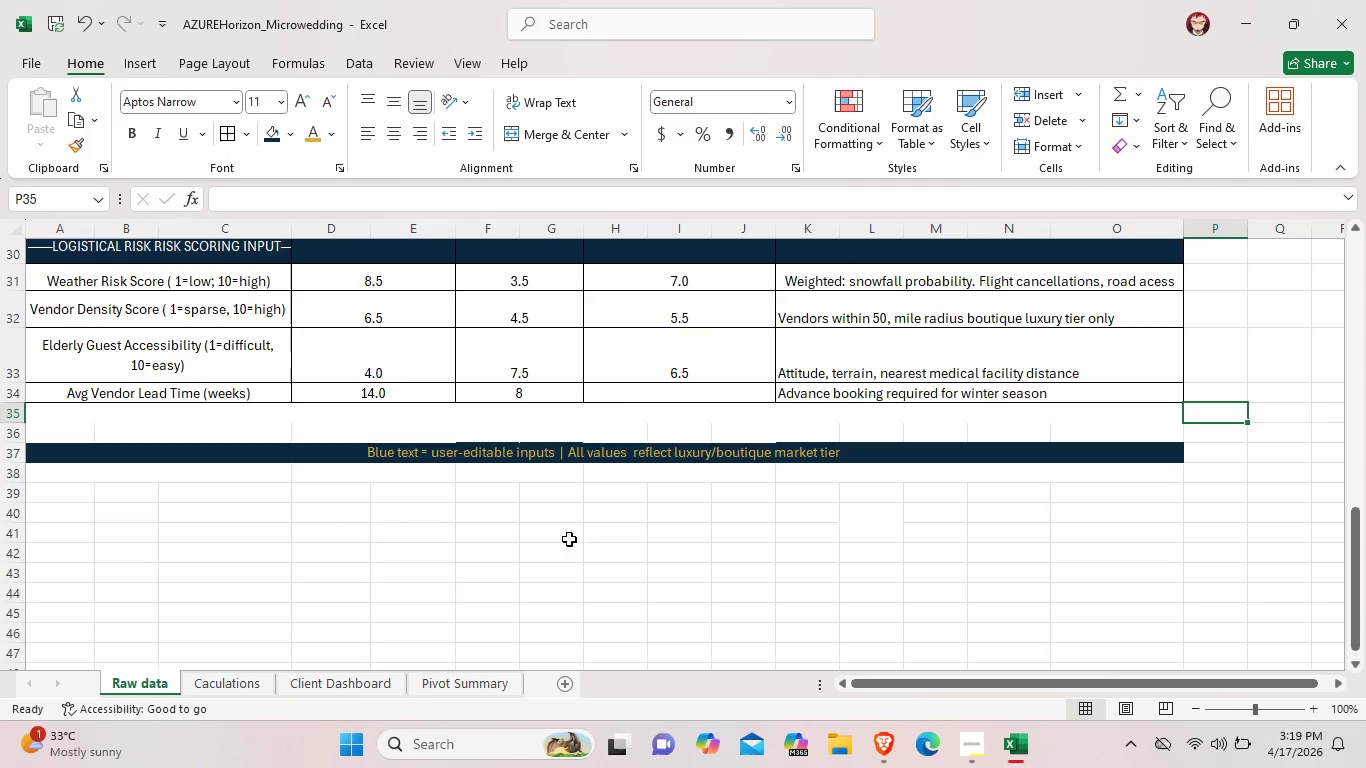 
scroll: coordinate [720, 625], scroll_direction: up, amount: 13.0
 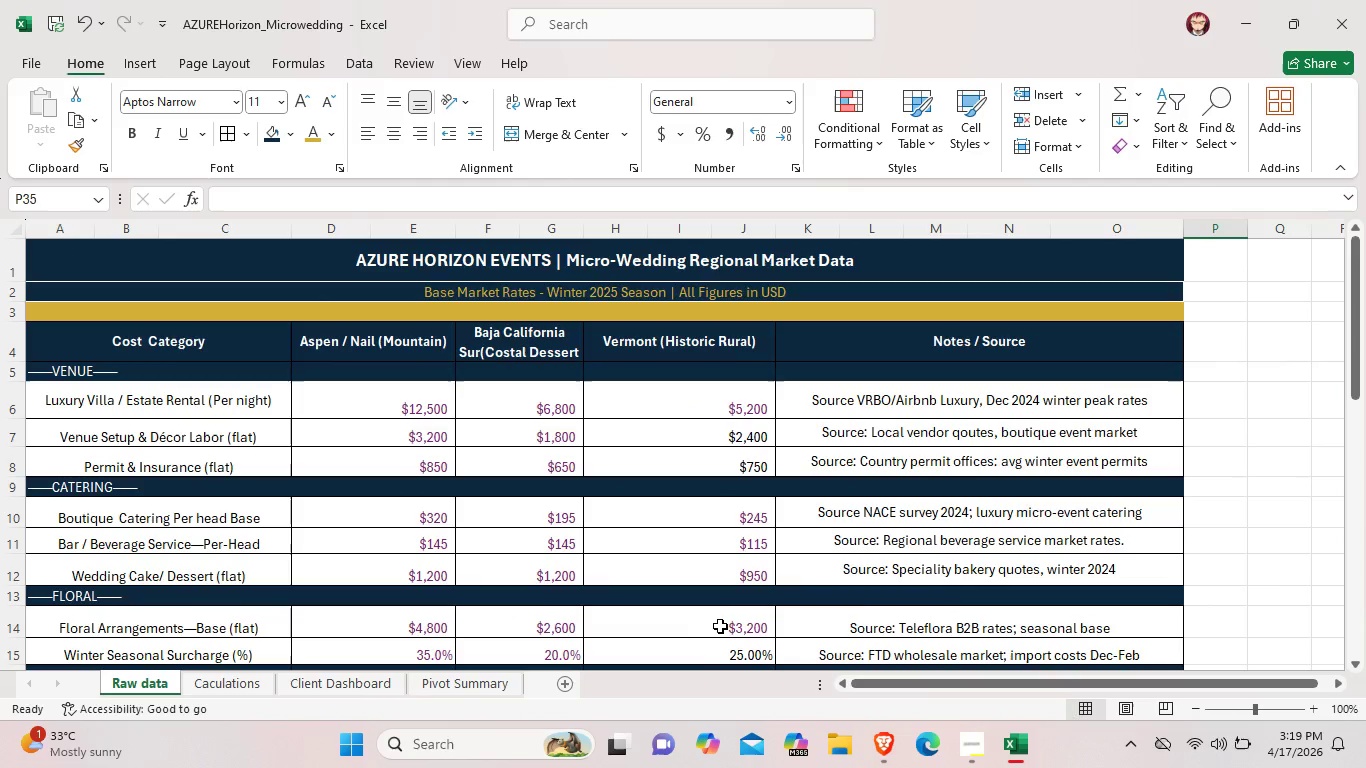 
scroll: coordinate [377, 651], scroll_direction: down, amount: 3.0
 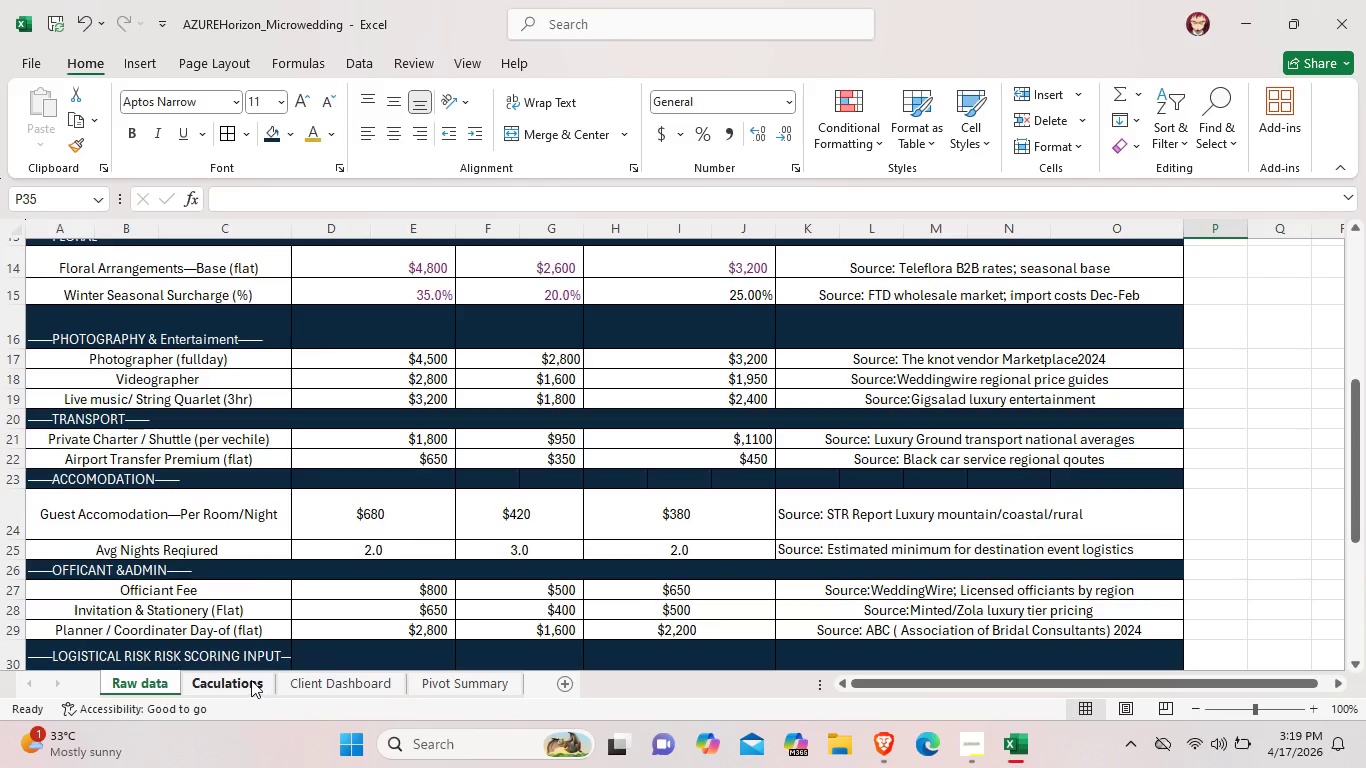 
left_click([251, 680])
 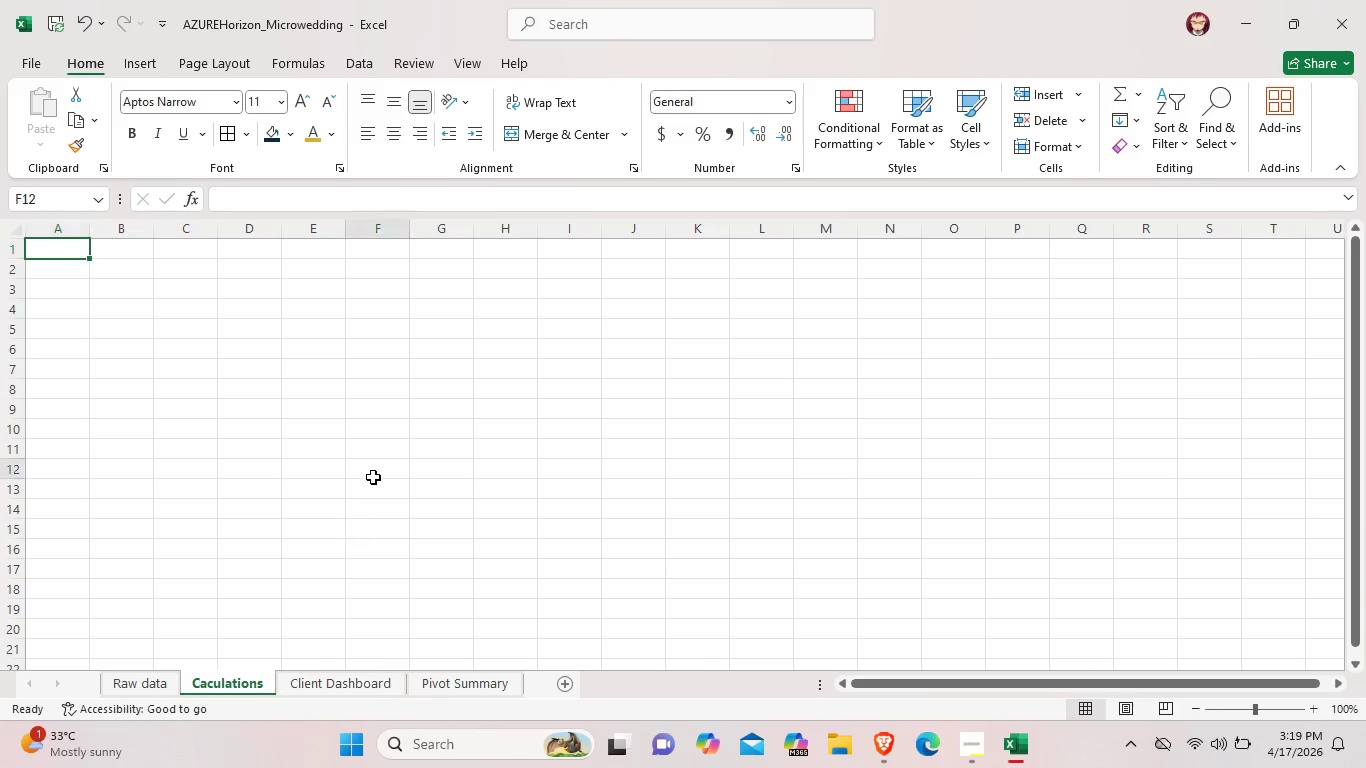 
left_click([373, 477])
 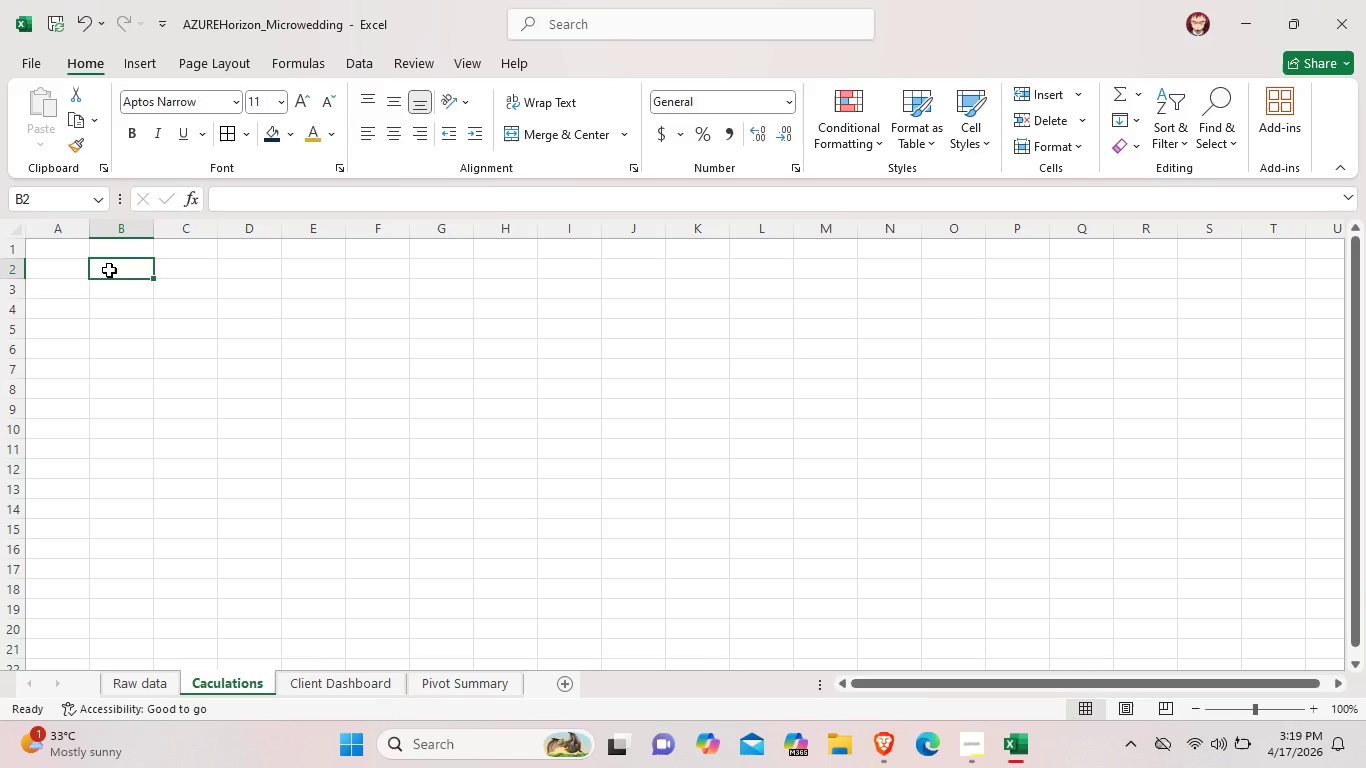 
wait(10.62)
 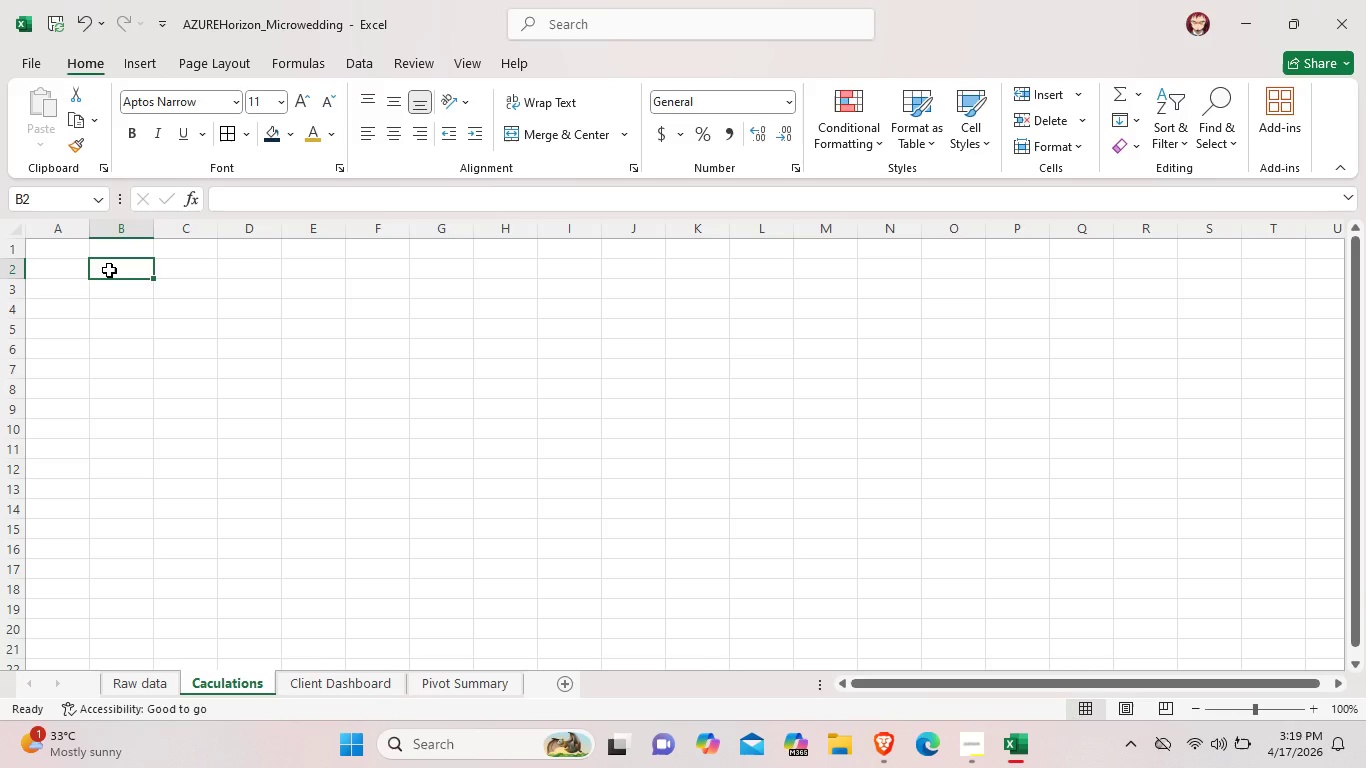 
left_click_drag(start_coordinate=[411, 359], to_coordinate=[426, 393])
 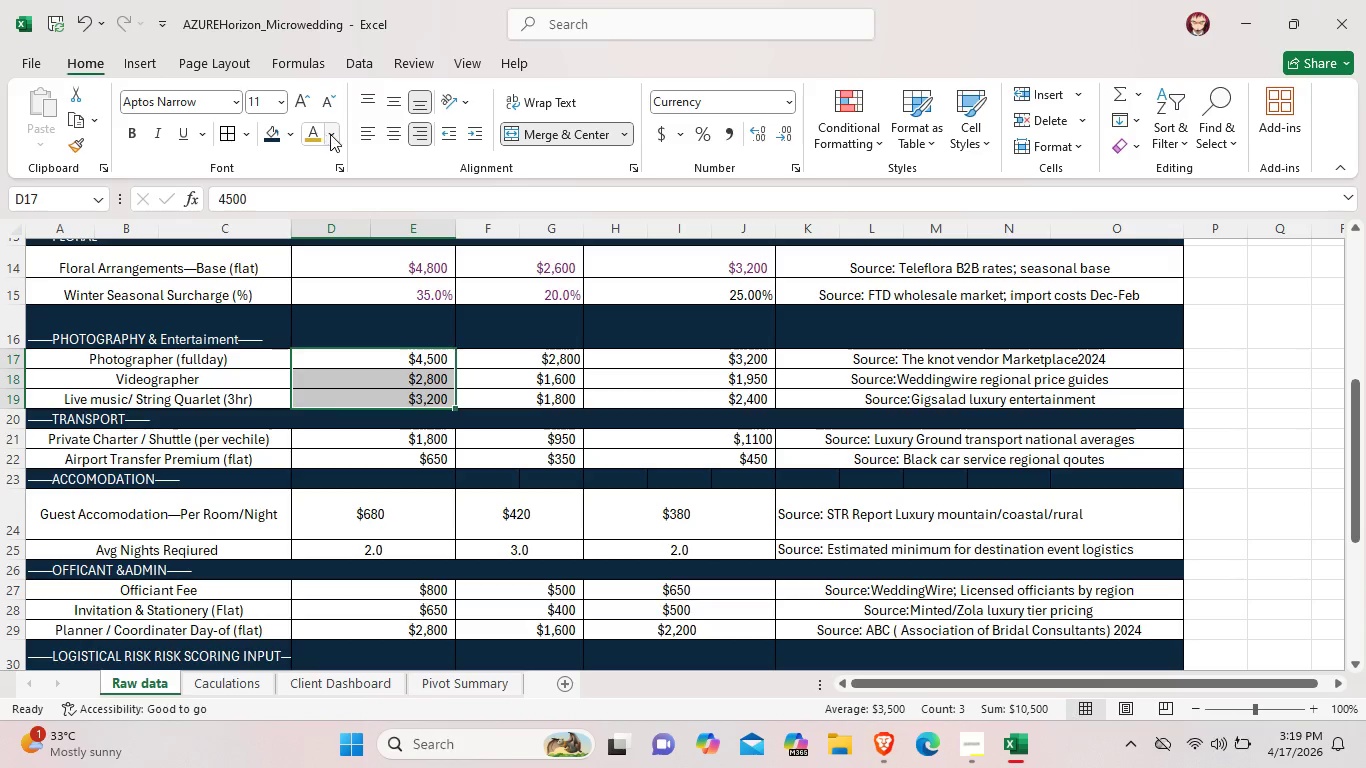 
left_click([330, 135])
 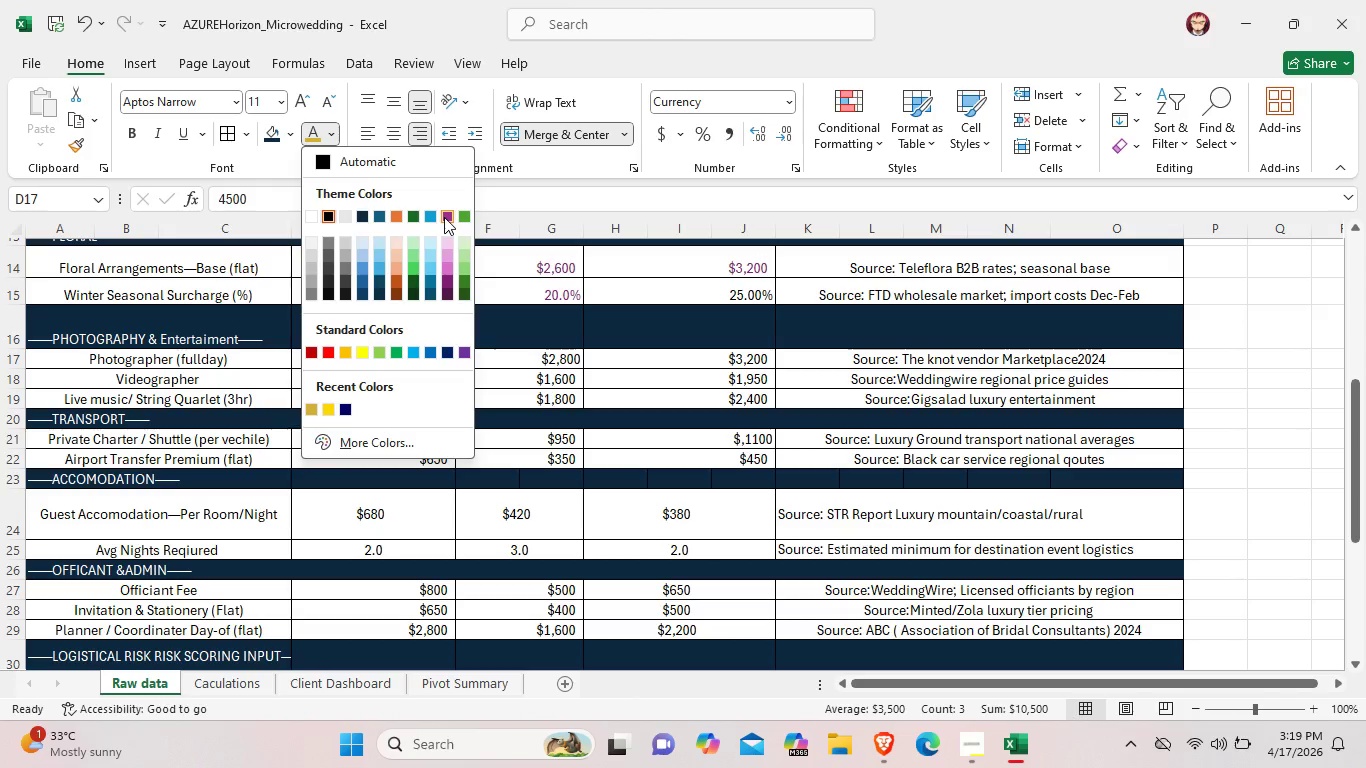 
left_click([444, 217])
 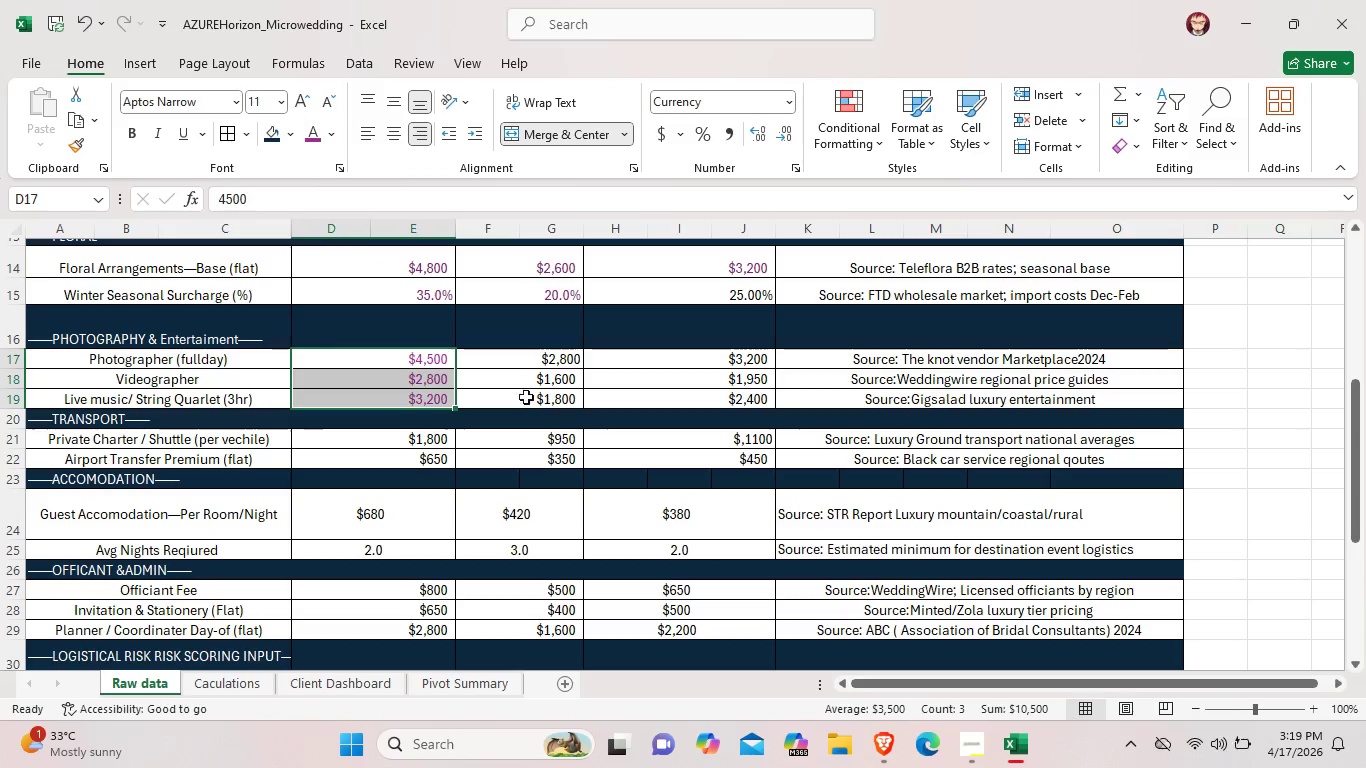 
left_click([533, 390])
 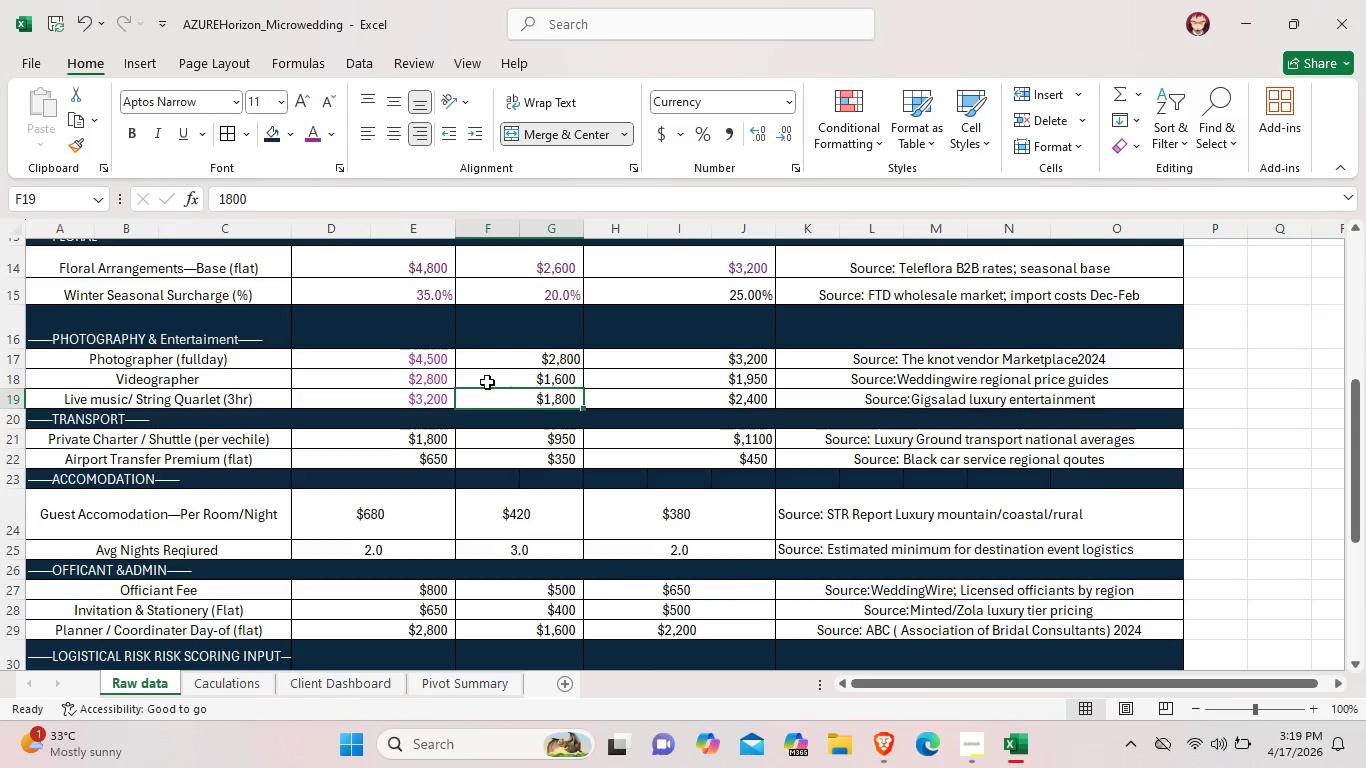 
scroll: coordinate [487, 382], scroll_direction: up, amount: 2.0
 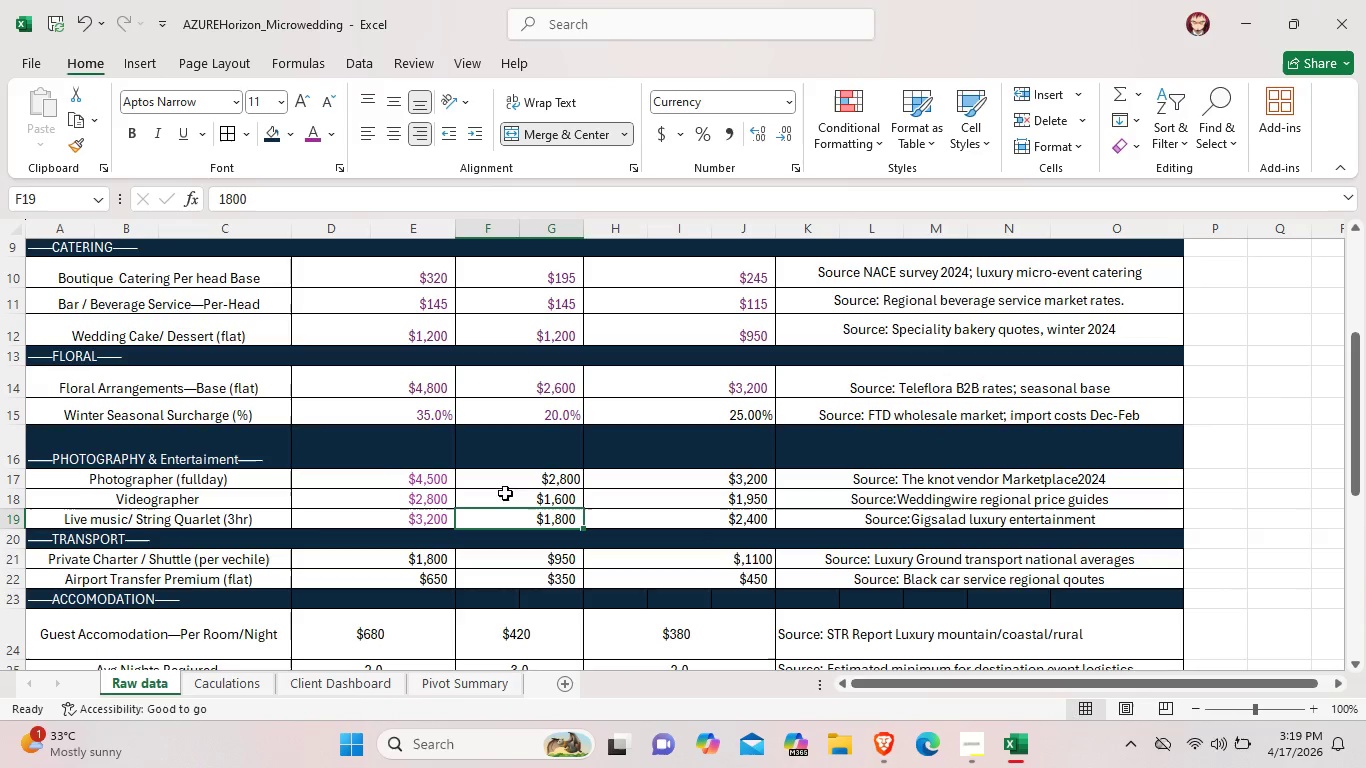 
left_click_drag(start_coordinate=[420, 473], to_coordinate=[430, 517])
 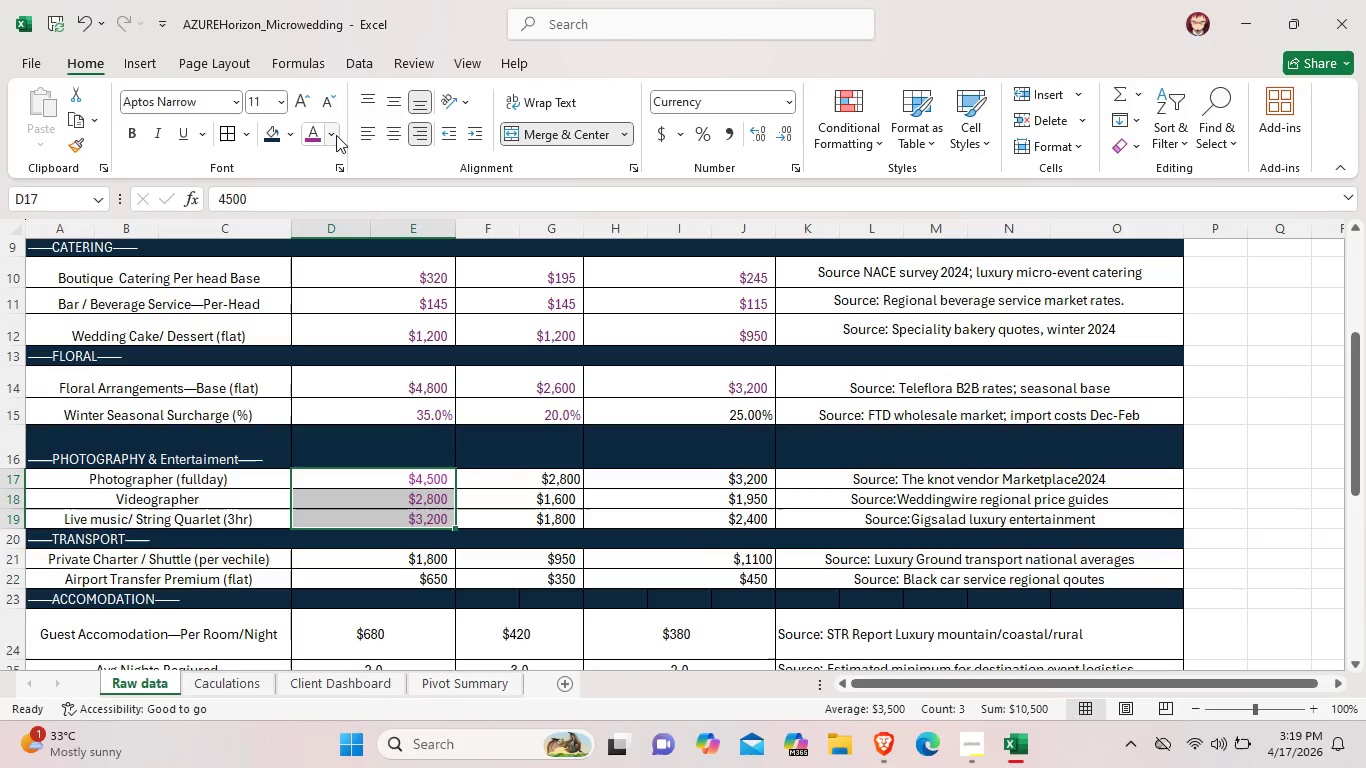 
left_click([336, 135])
 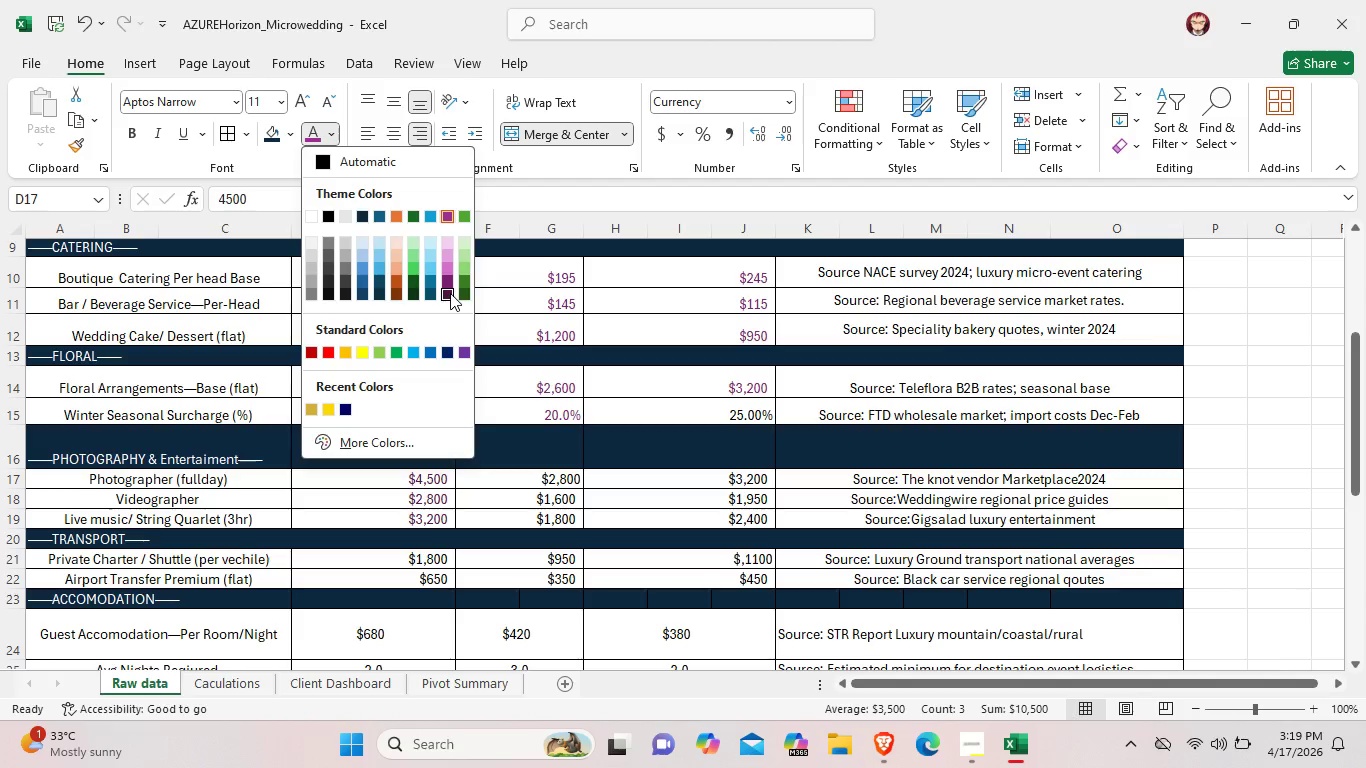 
left_click([620, 485])
 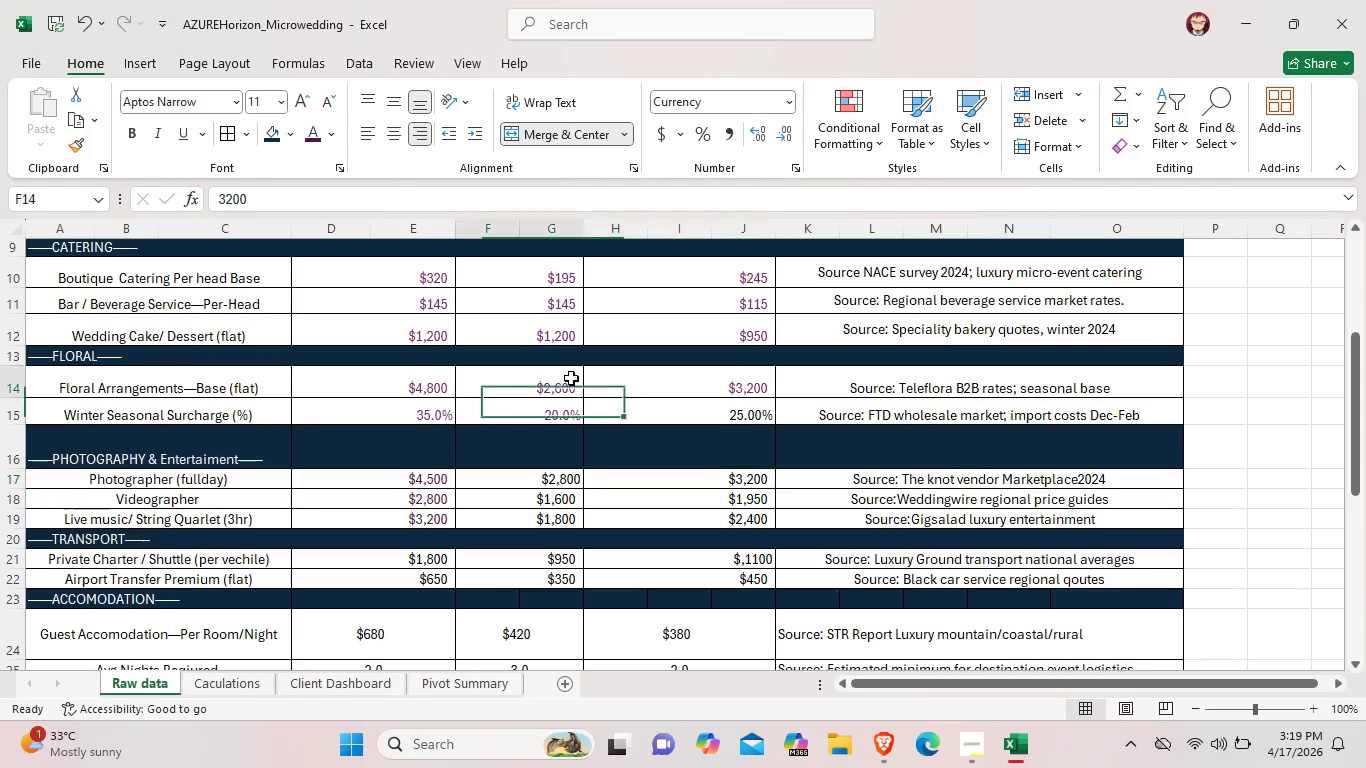 
left_click_drag(start_coordinate=[571, 378], to_coordinate=[569, 407])
 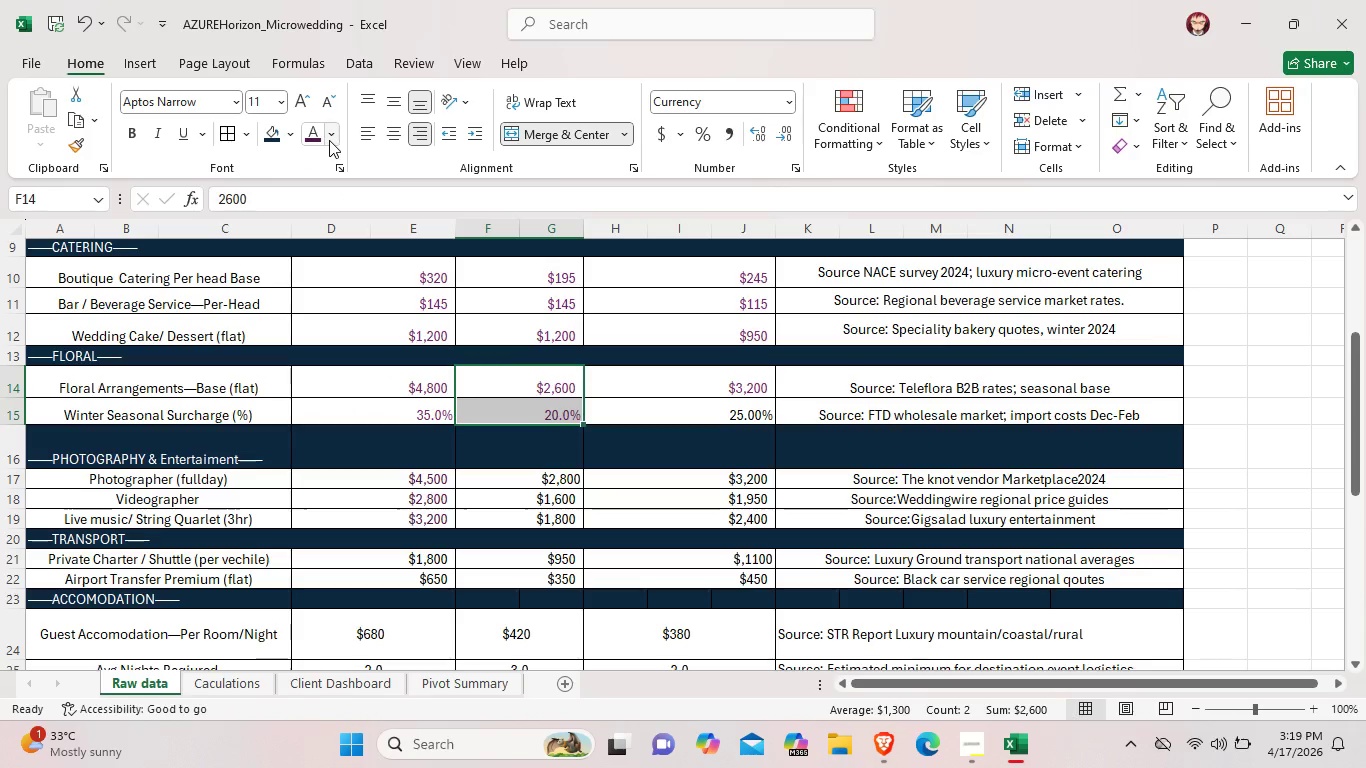 
left_click([329, 140])
 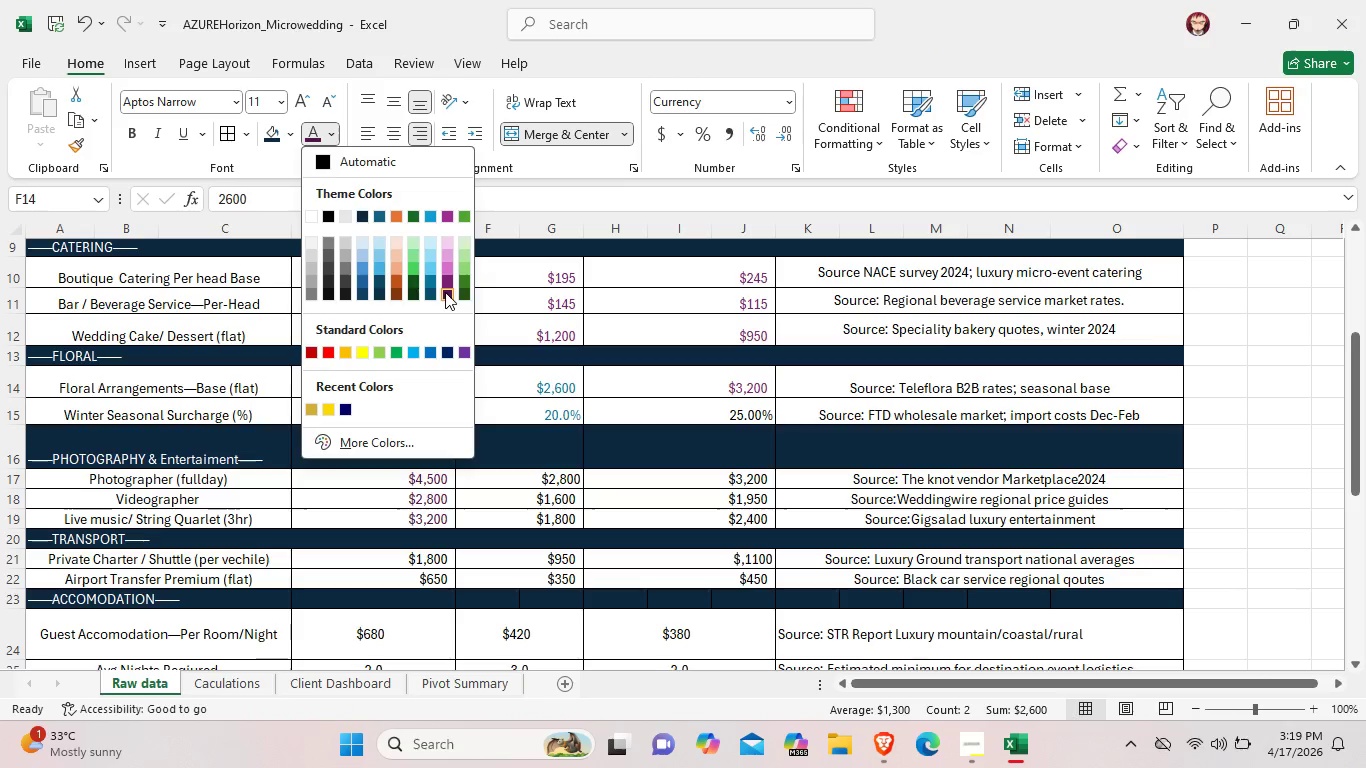 
left_click([446, 296])
 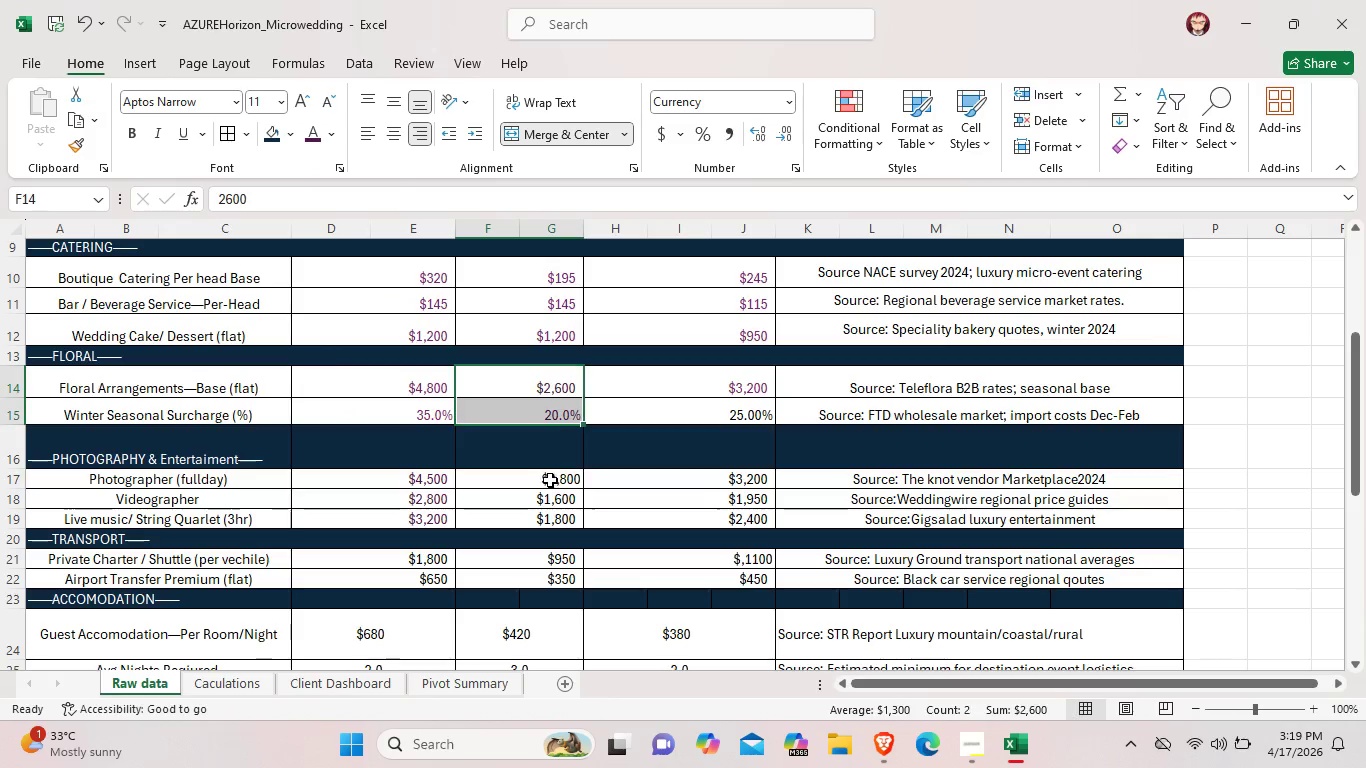 
left_click_drag(start_coordinate=[550, 480], to_coordinate=[550, 521])
 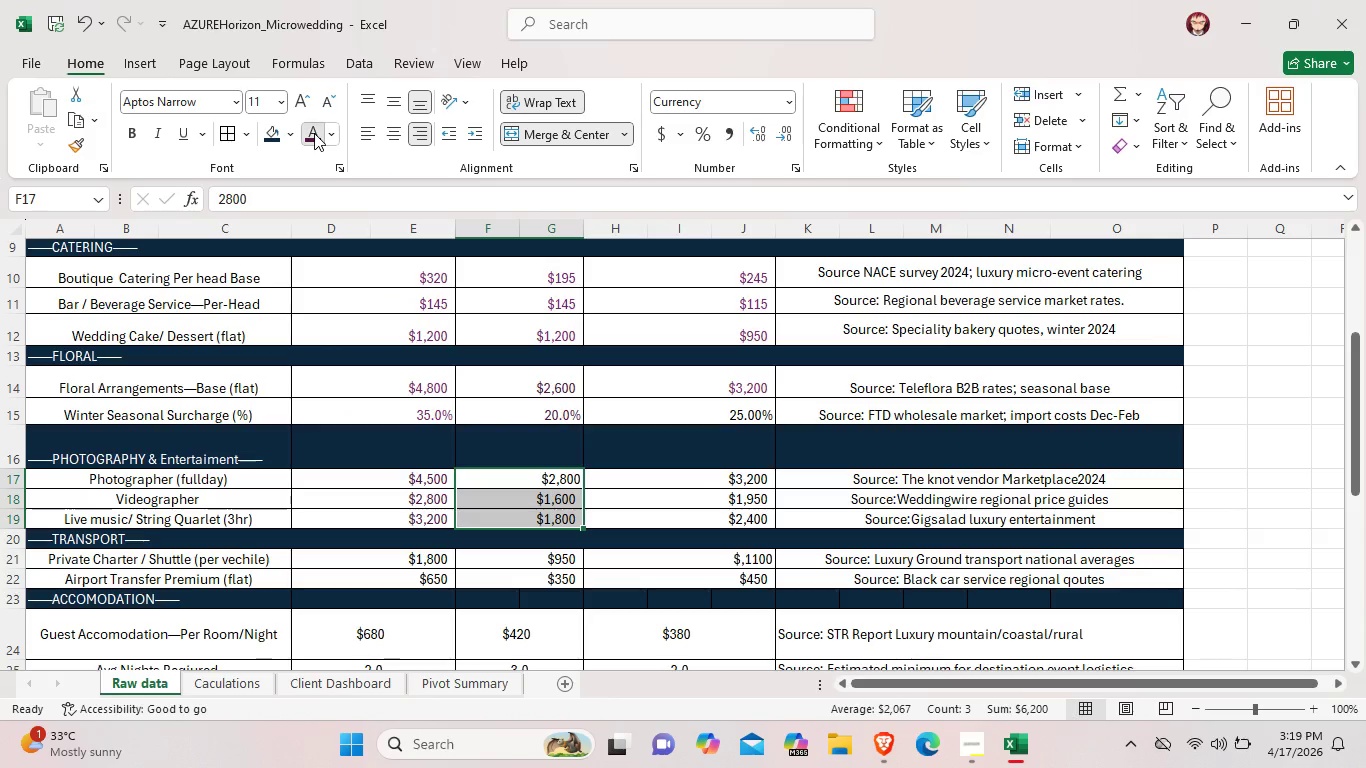 
left_click([314, 133])
 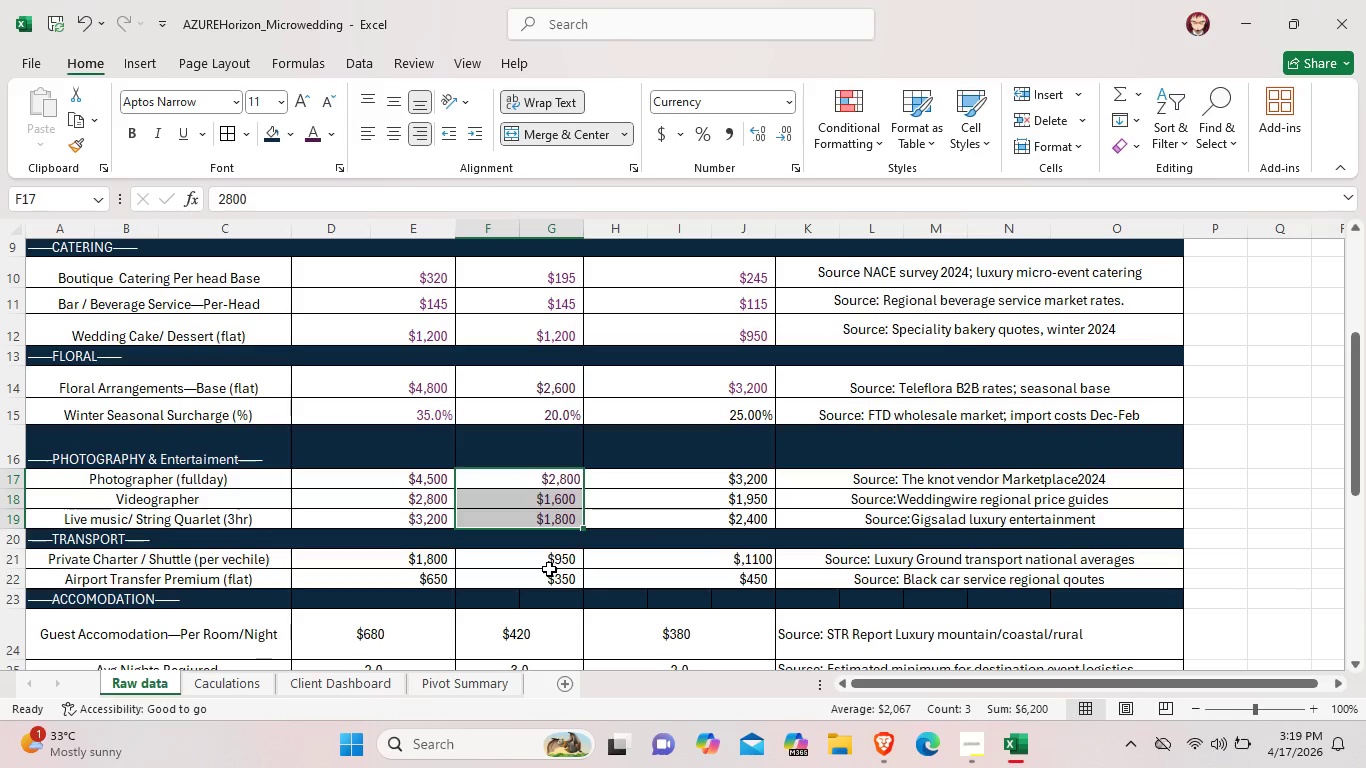 
left_click([549, 569])
 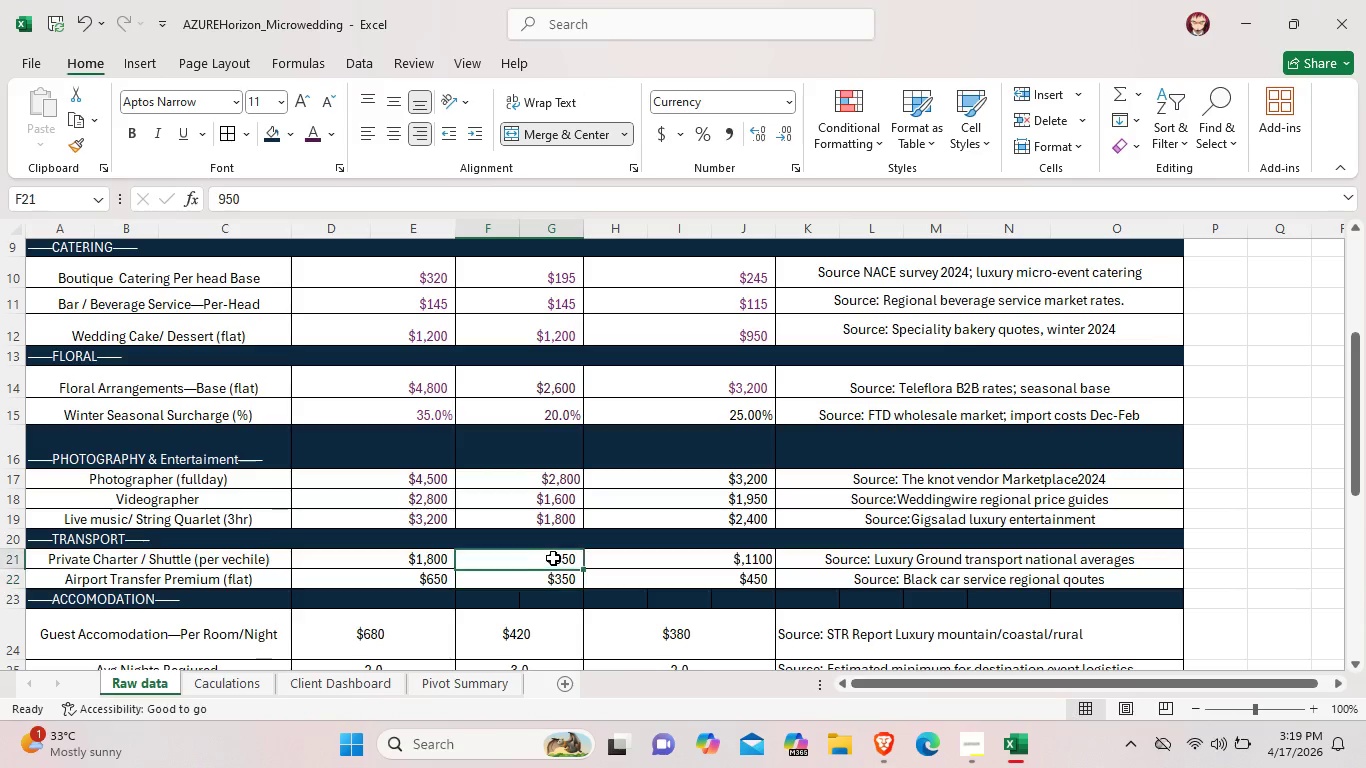 
left_click_drag(start_coordinate=[553, 558], to_coordinate=[557, 583])
 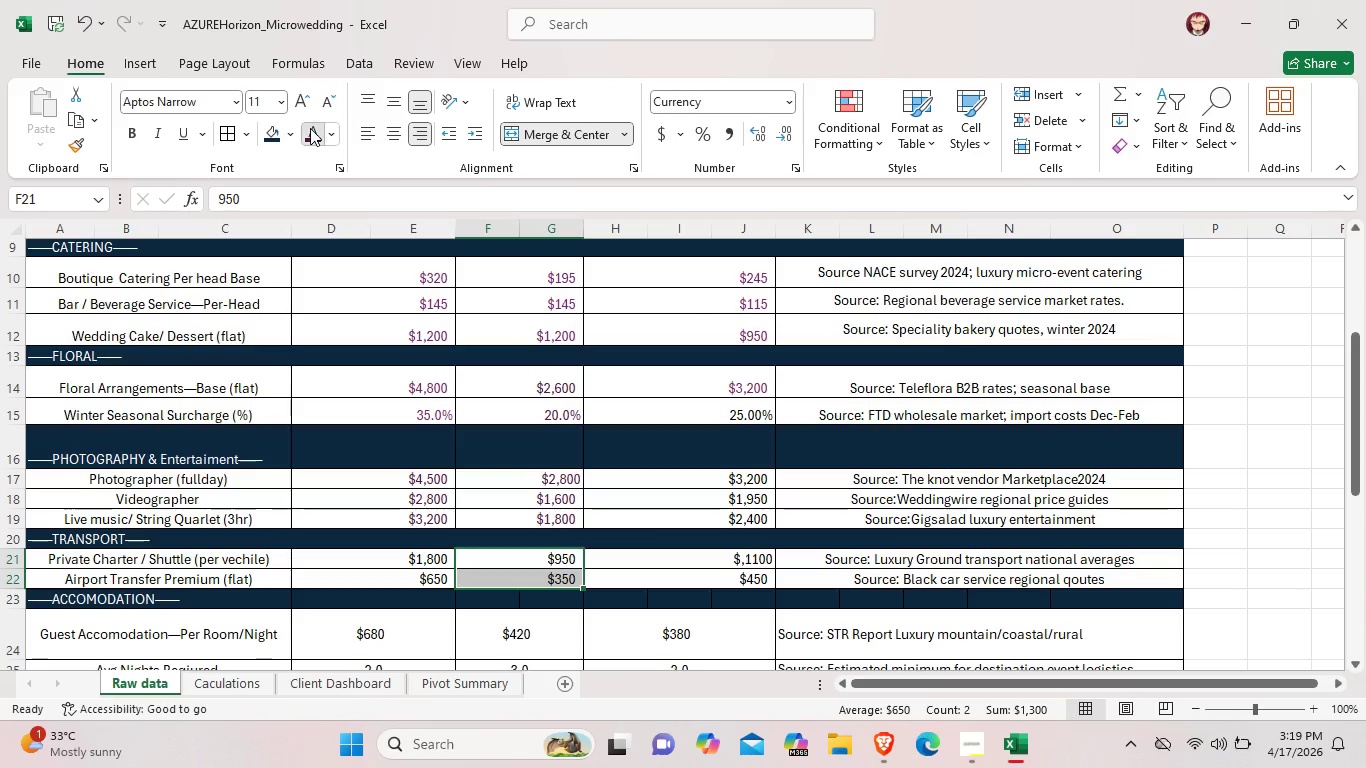 
left_click([310, 128])
 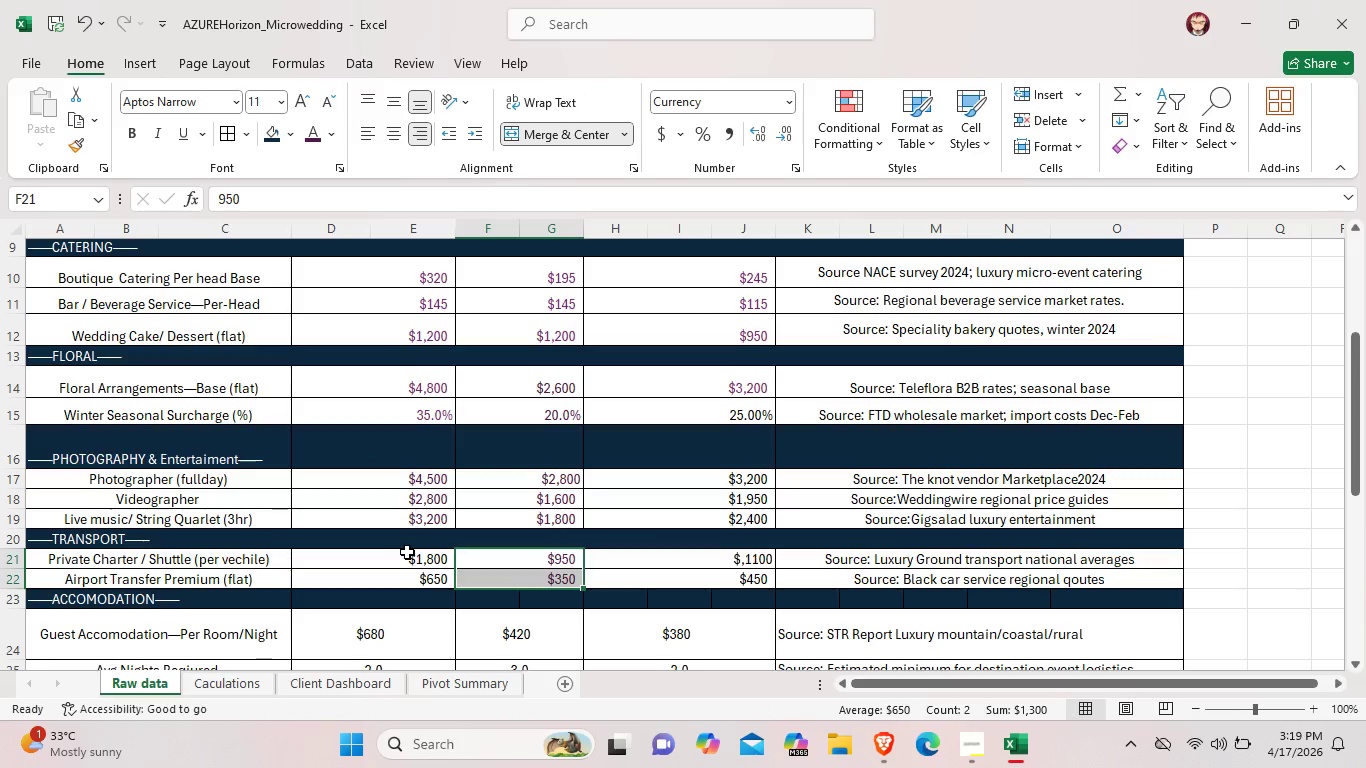 
left_click_drag(start_coordinate=[407, 552], to_coordinate=[412, 578])
 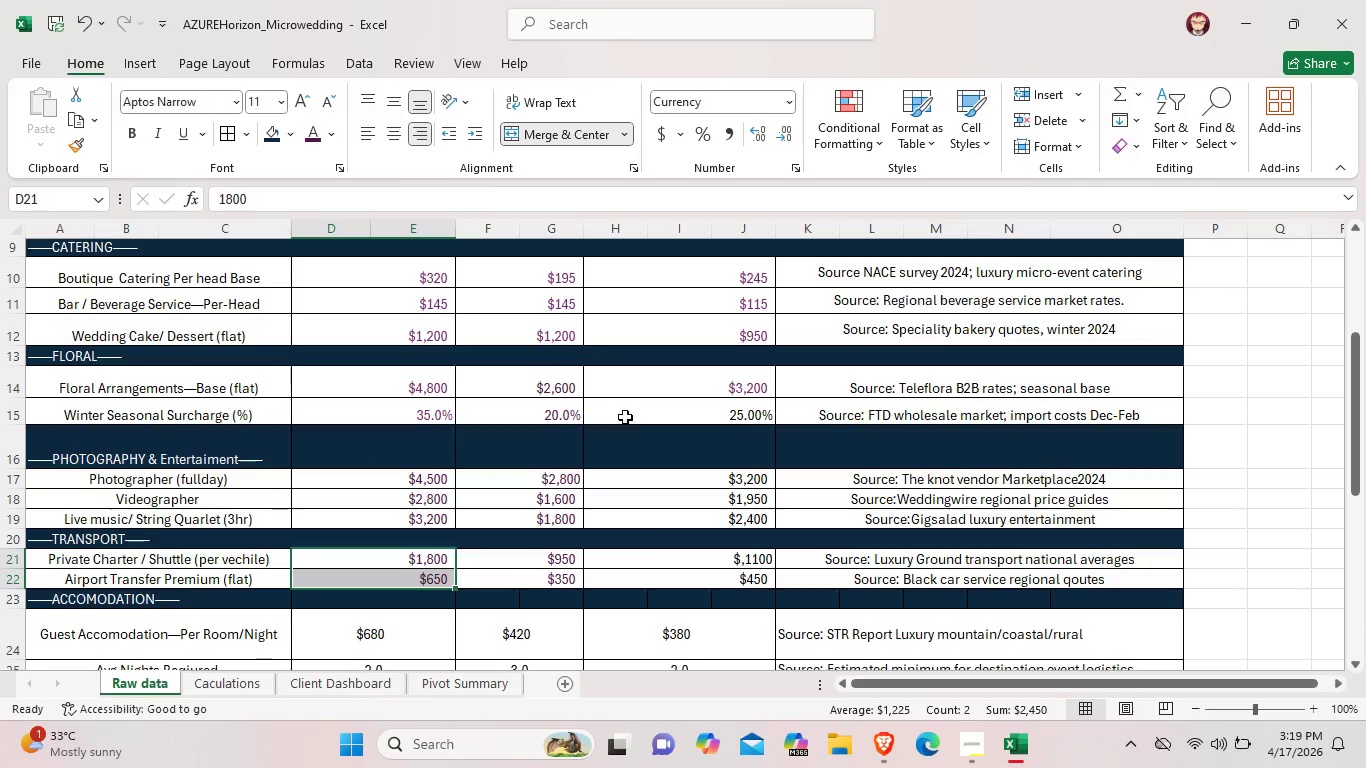 
scroll: coordinate [641, 454], scroll_direction: down, amount: 1.0
 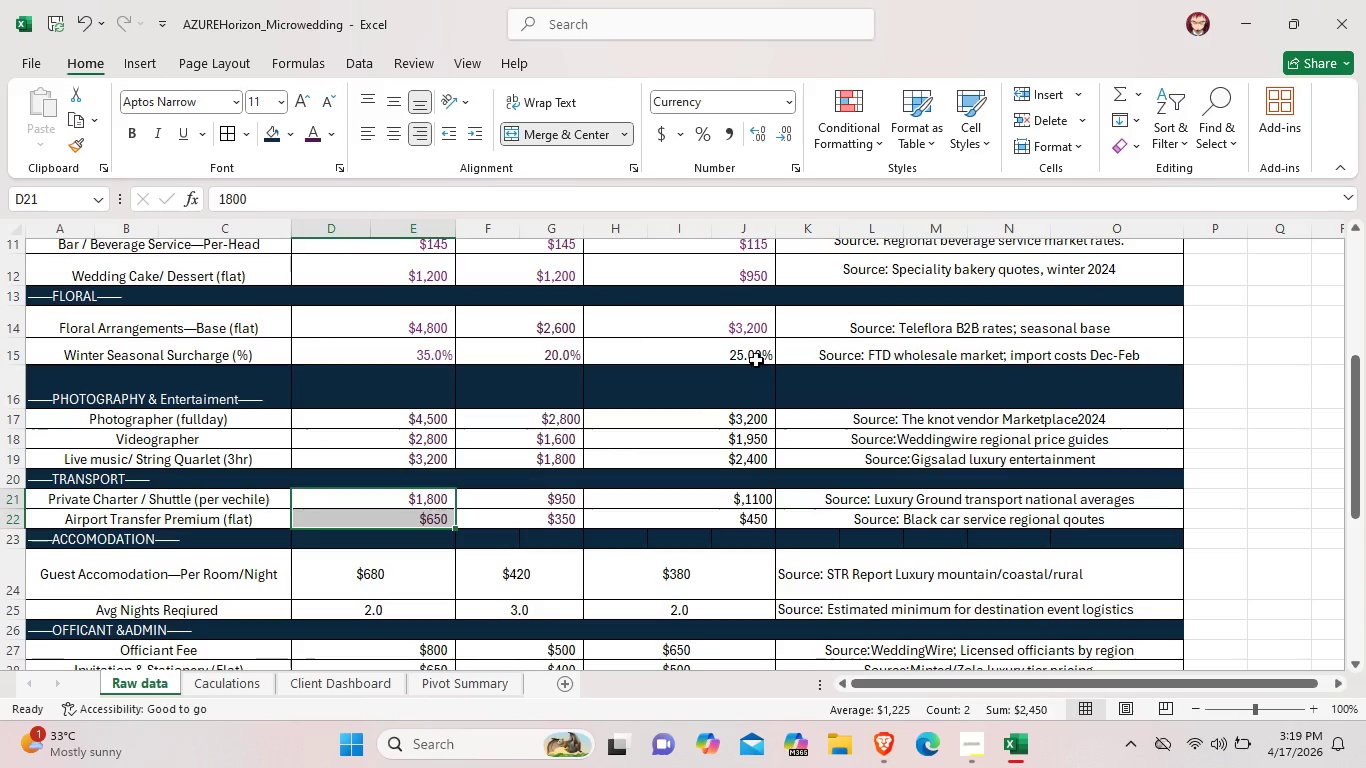 
left_click([756, 360])
 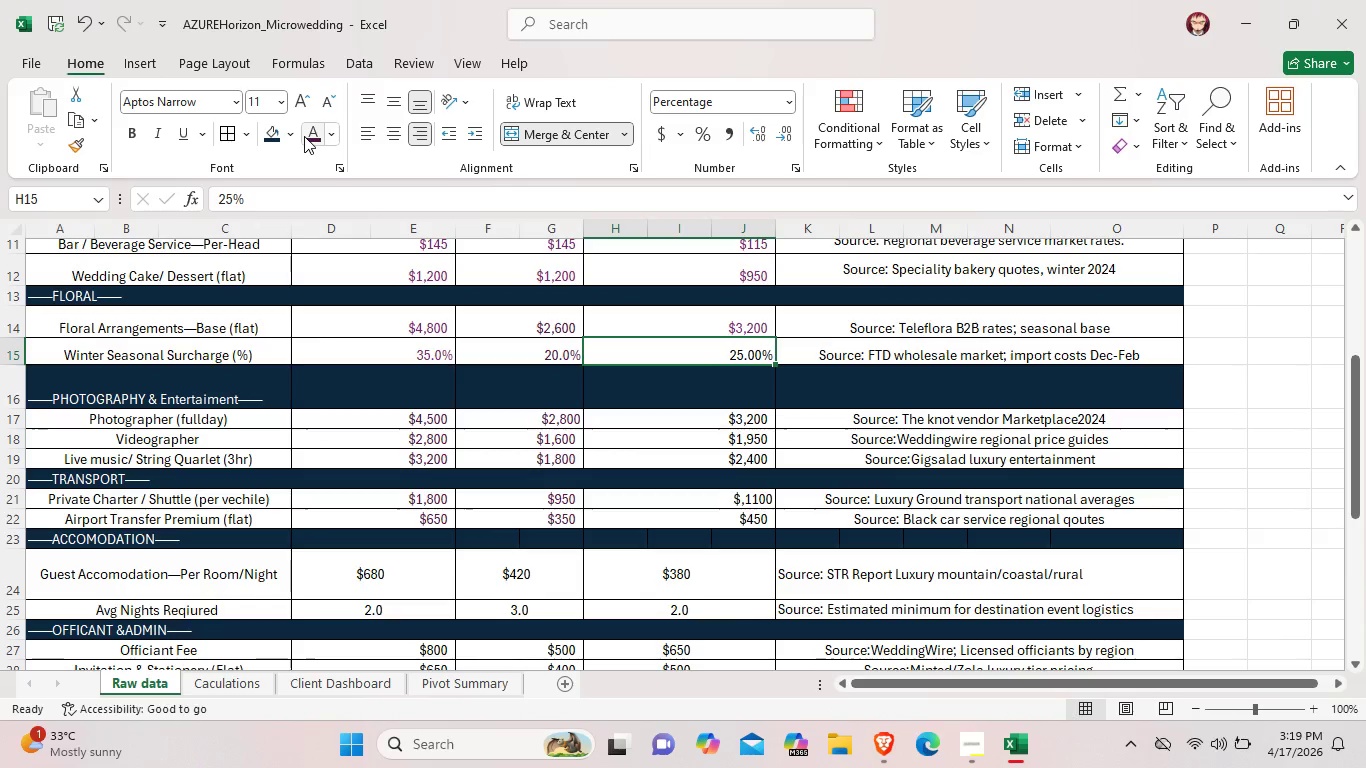 
left_click([304, 136])
 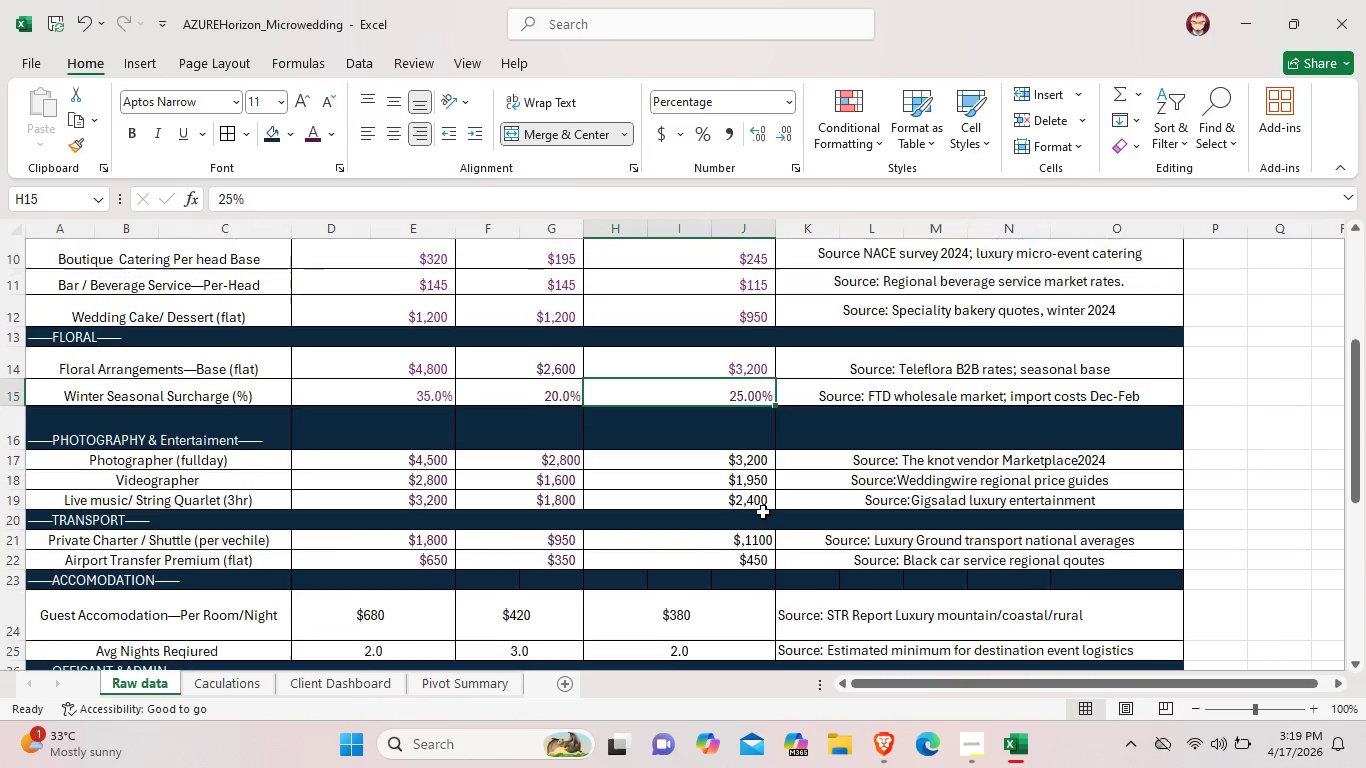 
scroll: coordinate [763, 512], scroll_direction: up, amount: 1.0
 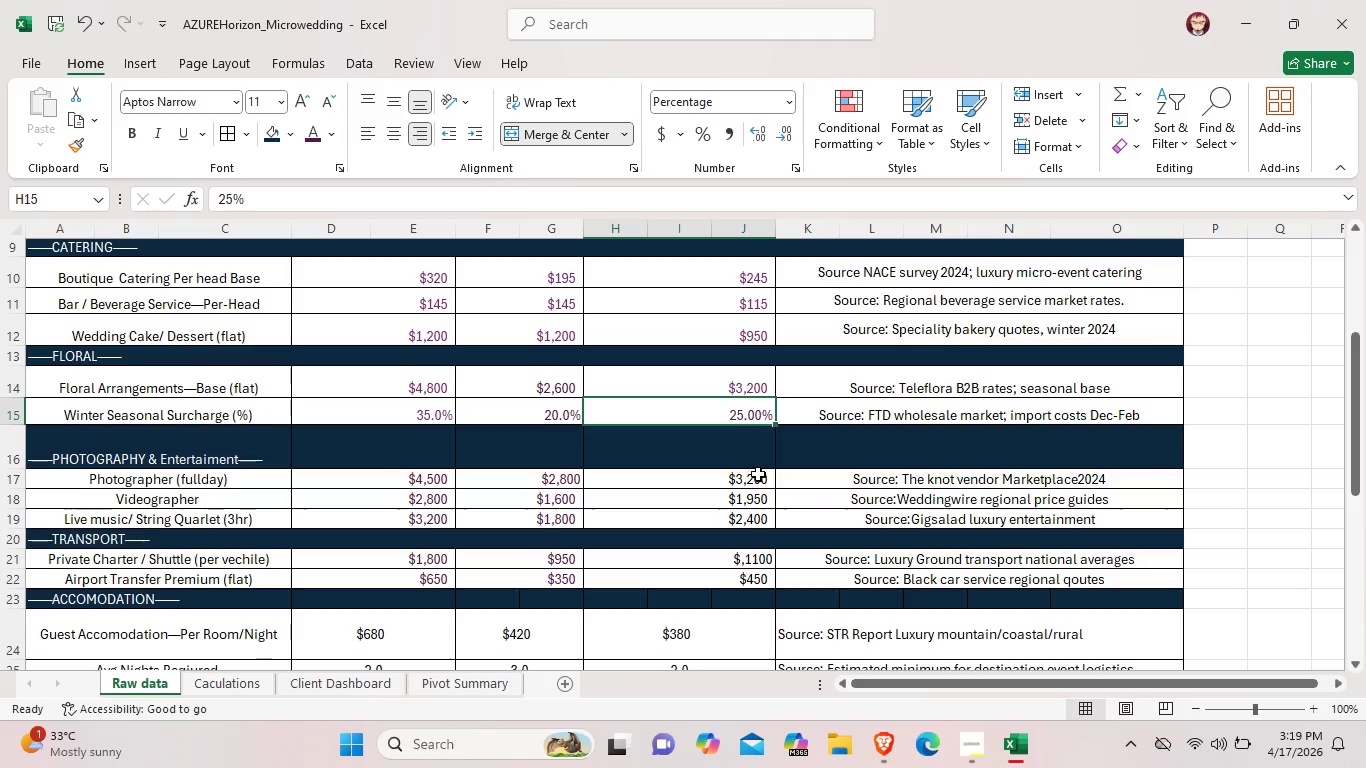 
left_click_drag(start_coordinate=[756, 472], to_coordinate=[753, 522])
 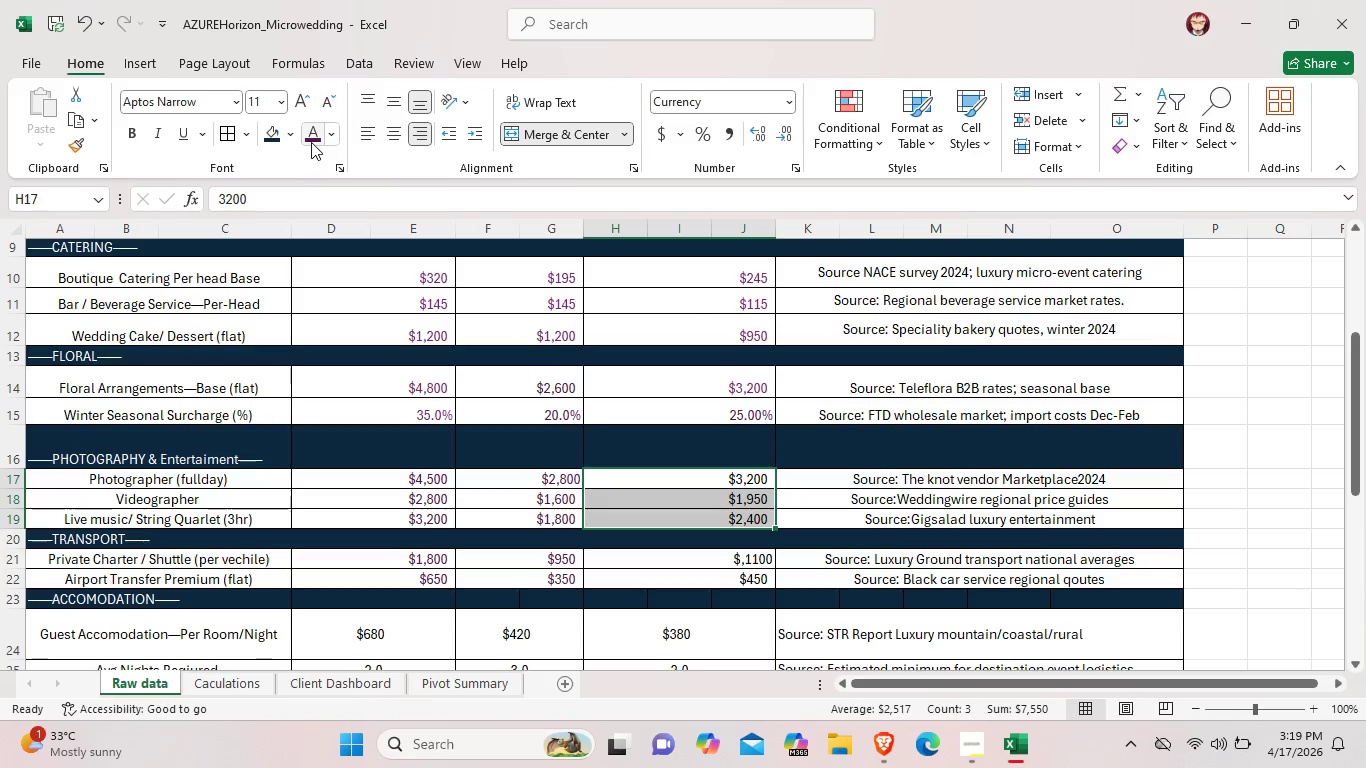 
left_click([311, 142])
 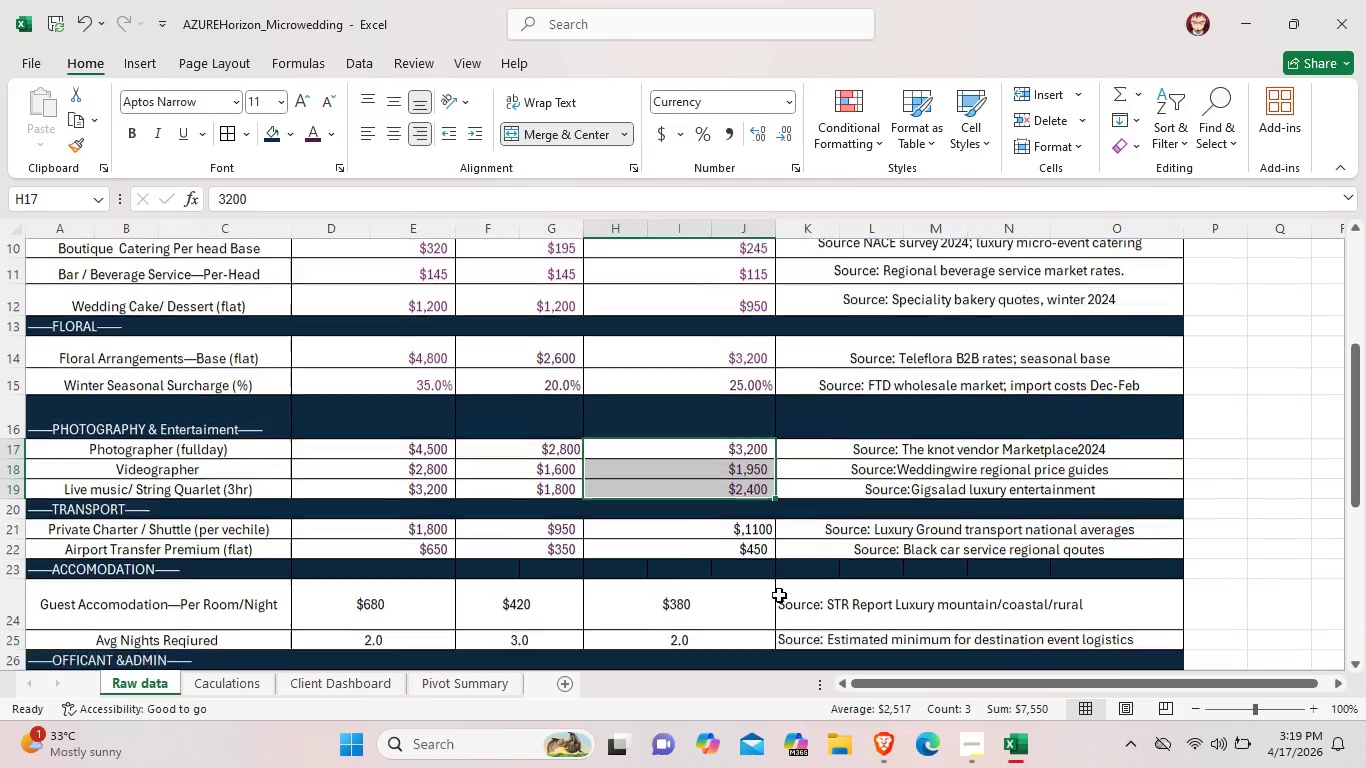 
scroll: coordinate [779, 595], scroll_direction: down, amount: 2.0
 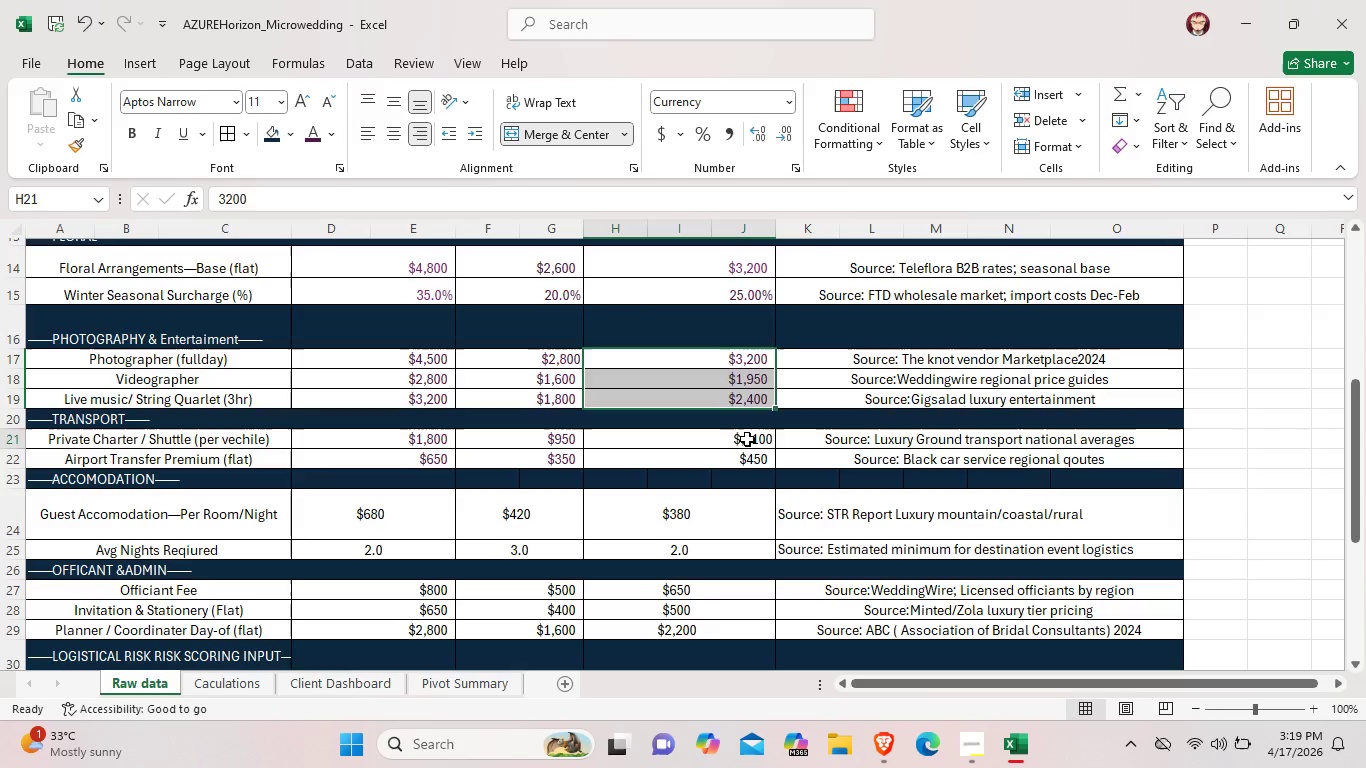 
left_click_drag(start_coordinate=[747, 439], to_coordinate=[748, 461])
 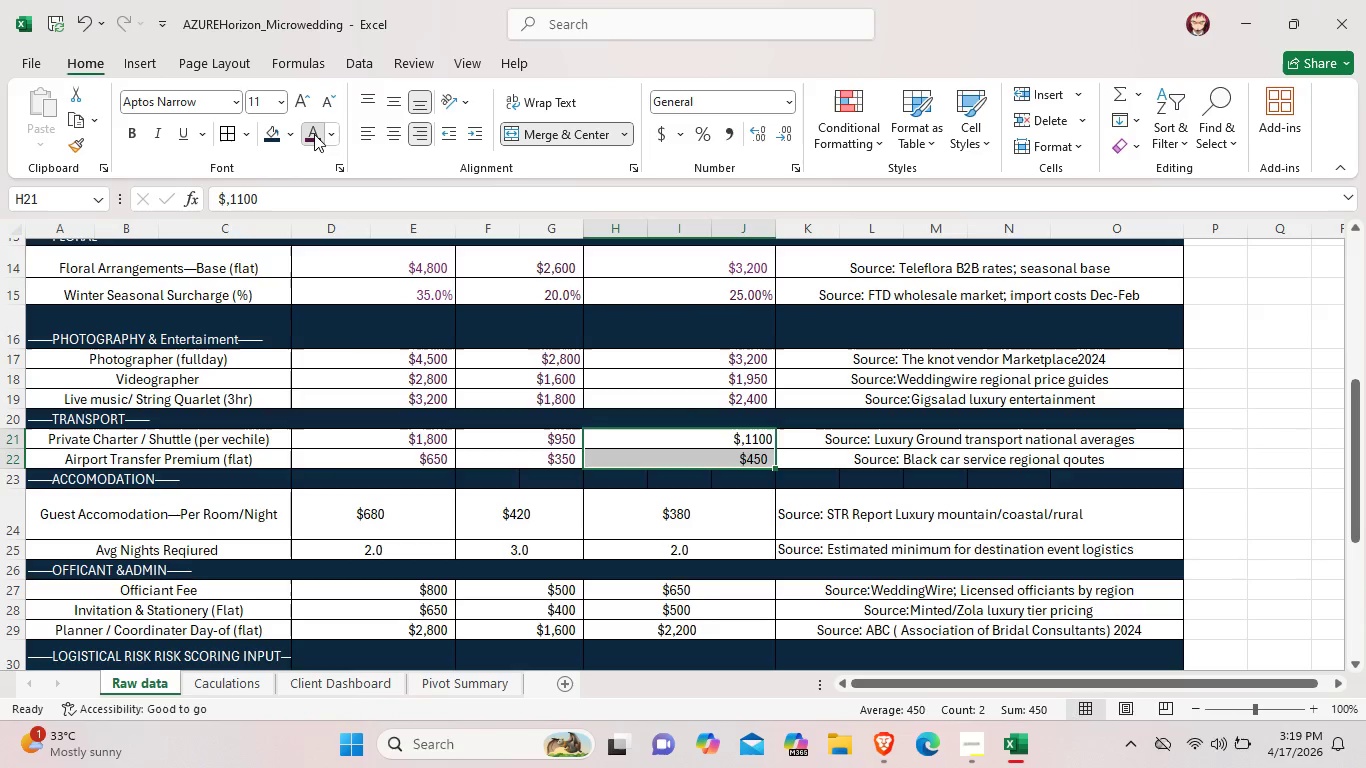 
left_click([314, 134])
 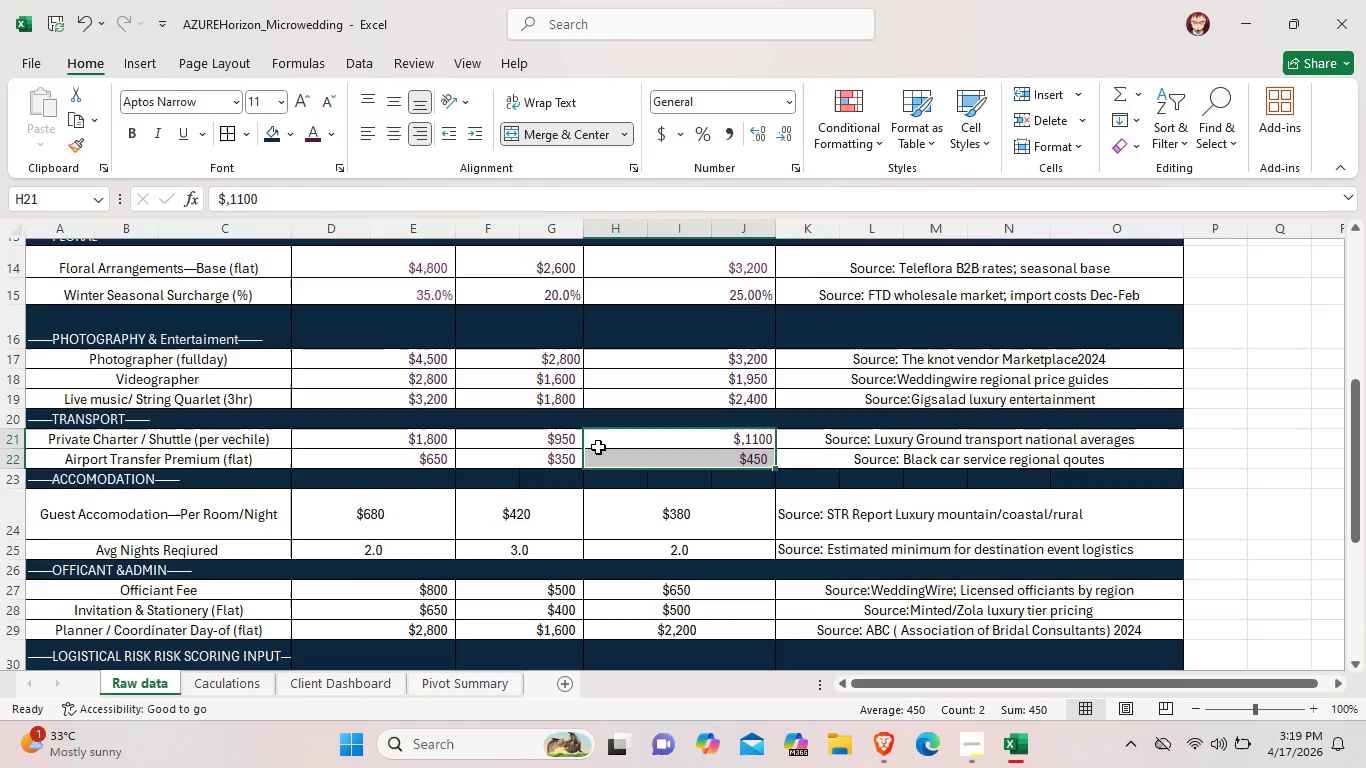 
scroll: coordinate [598, 447], scroll_direction: down, amount: 2.0
 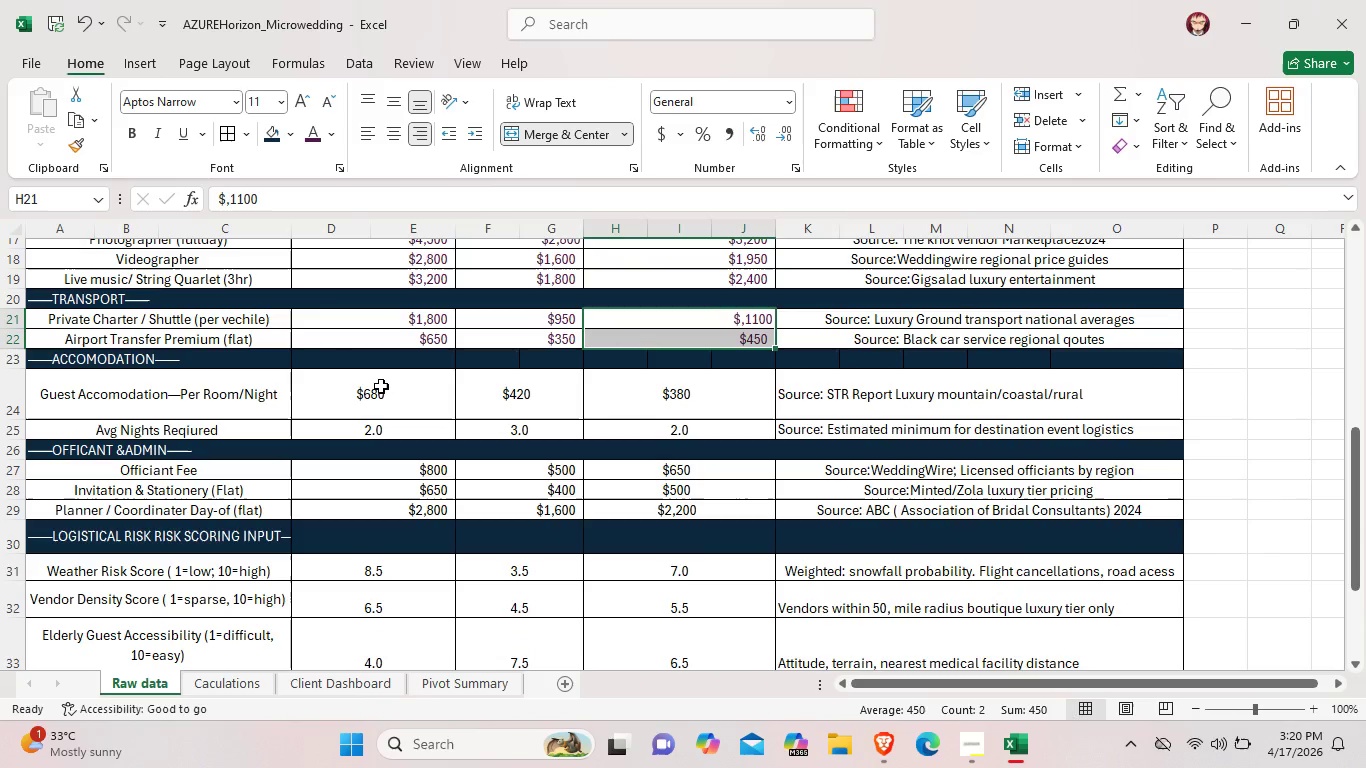 
left_click([381, 386])
 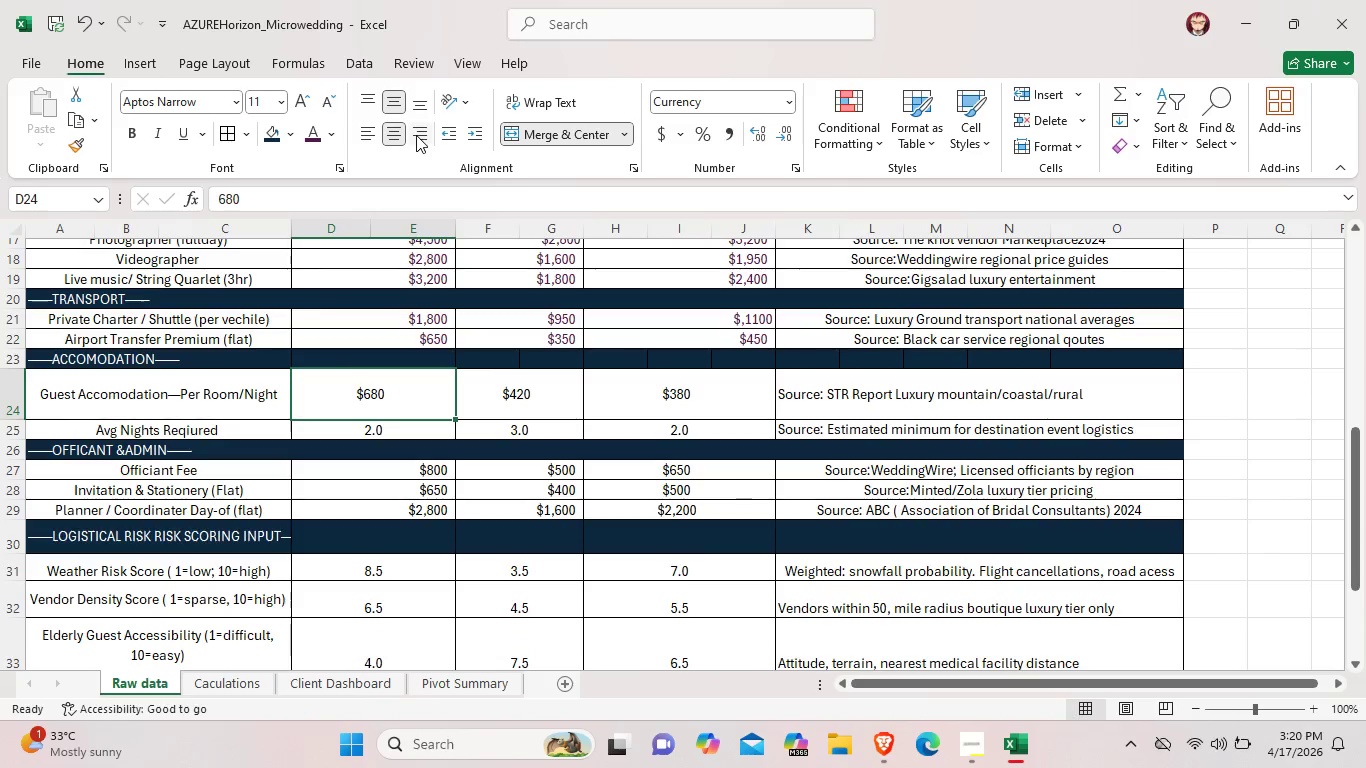 
left_click([416, 135])
 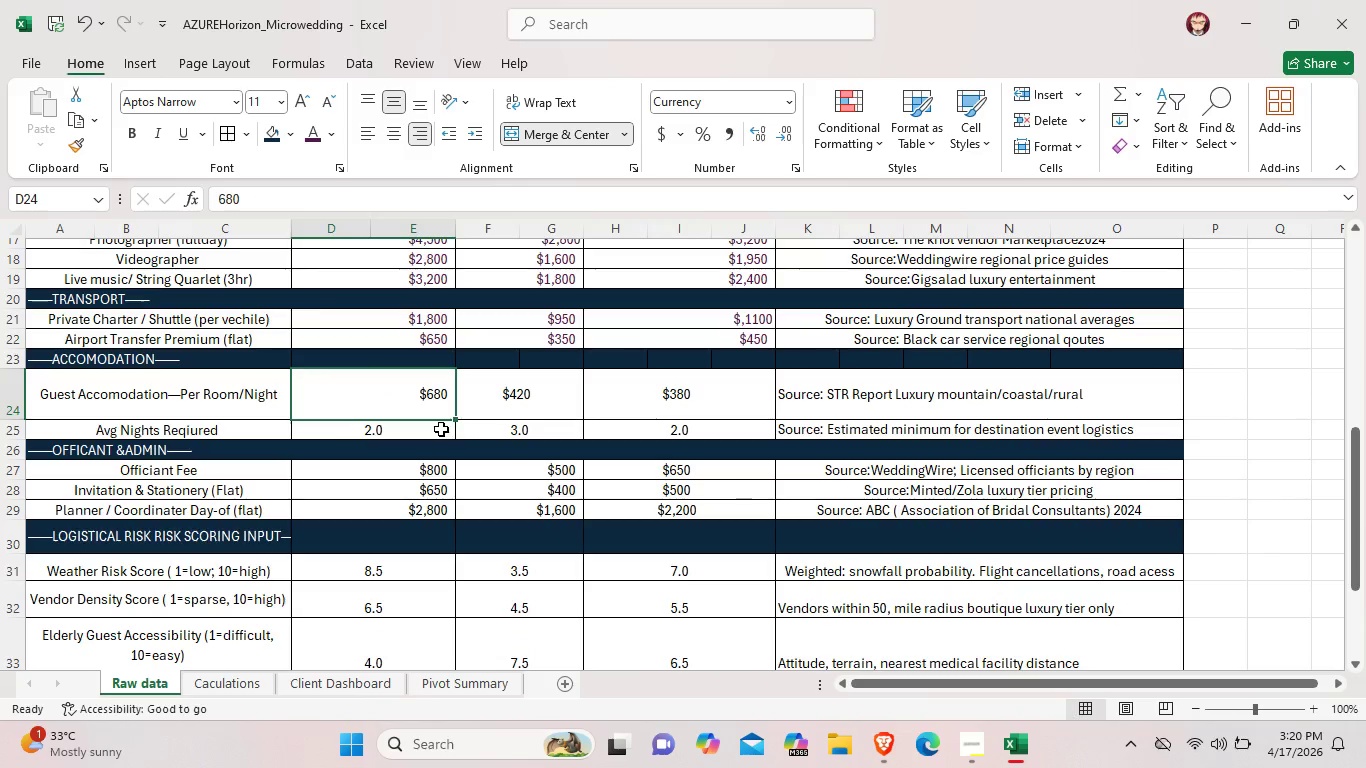 
left_click([441, 429])
 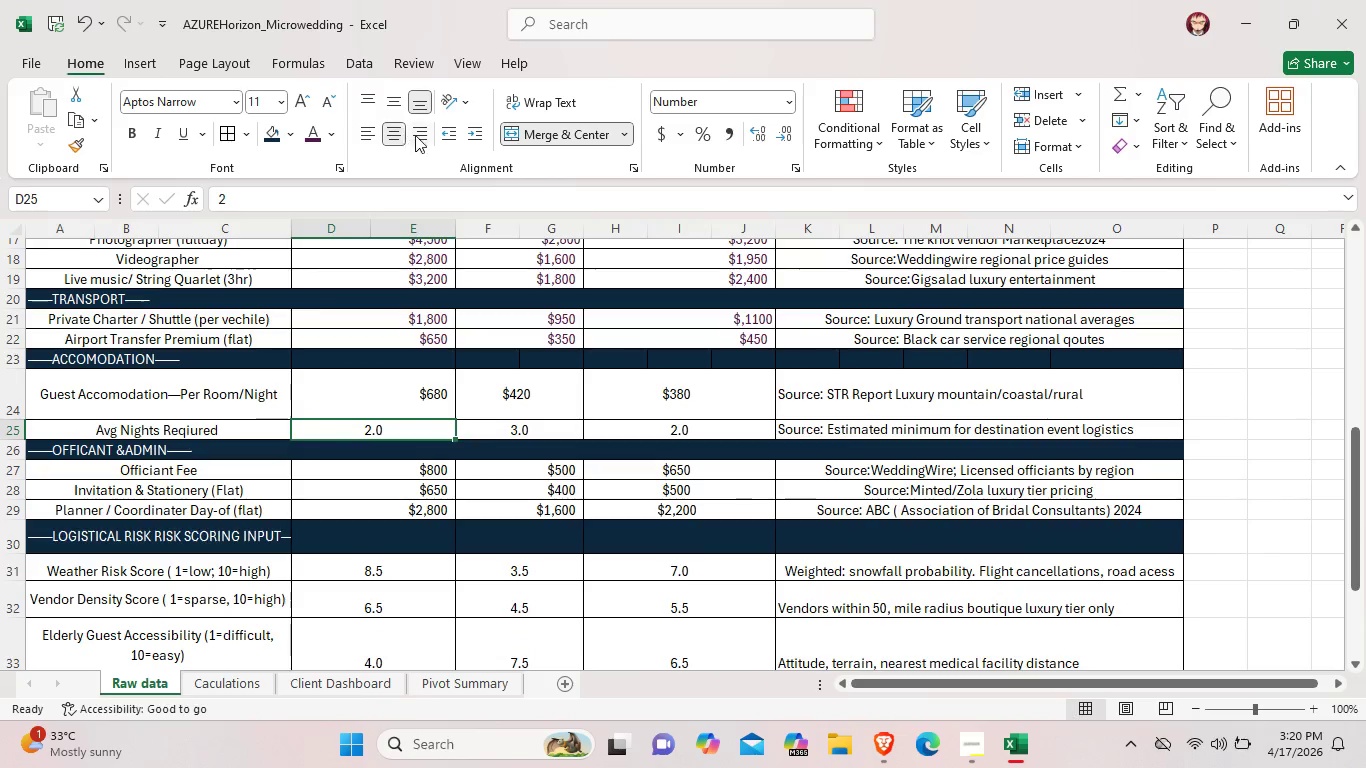 
left_click([418, 135])
 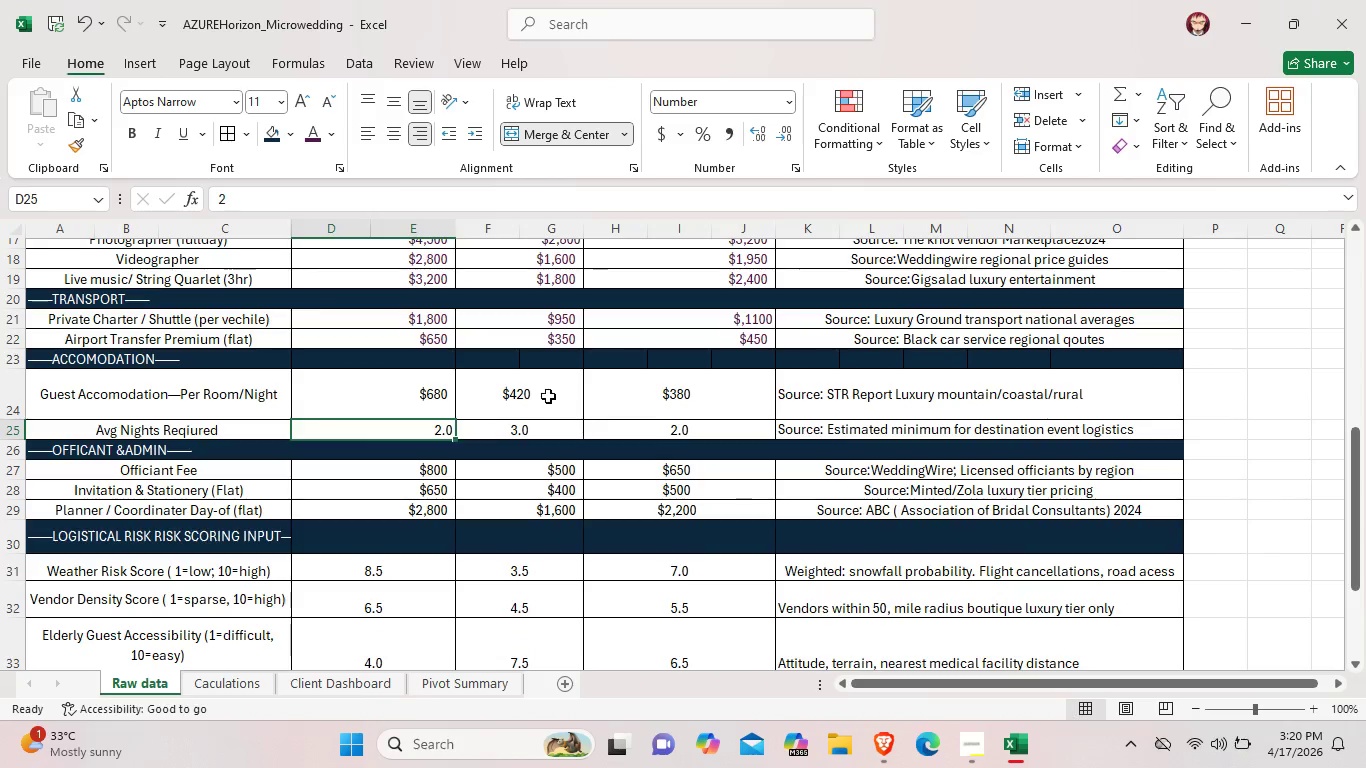 
left_click([548, 396])
 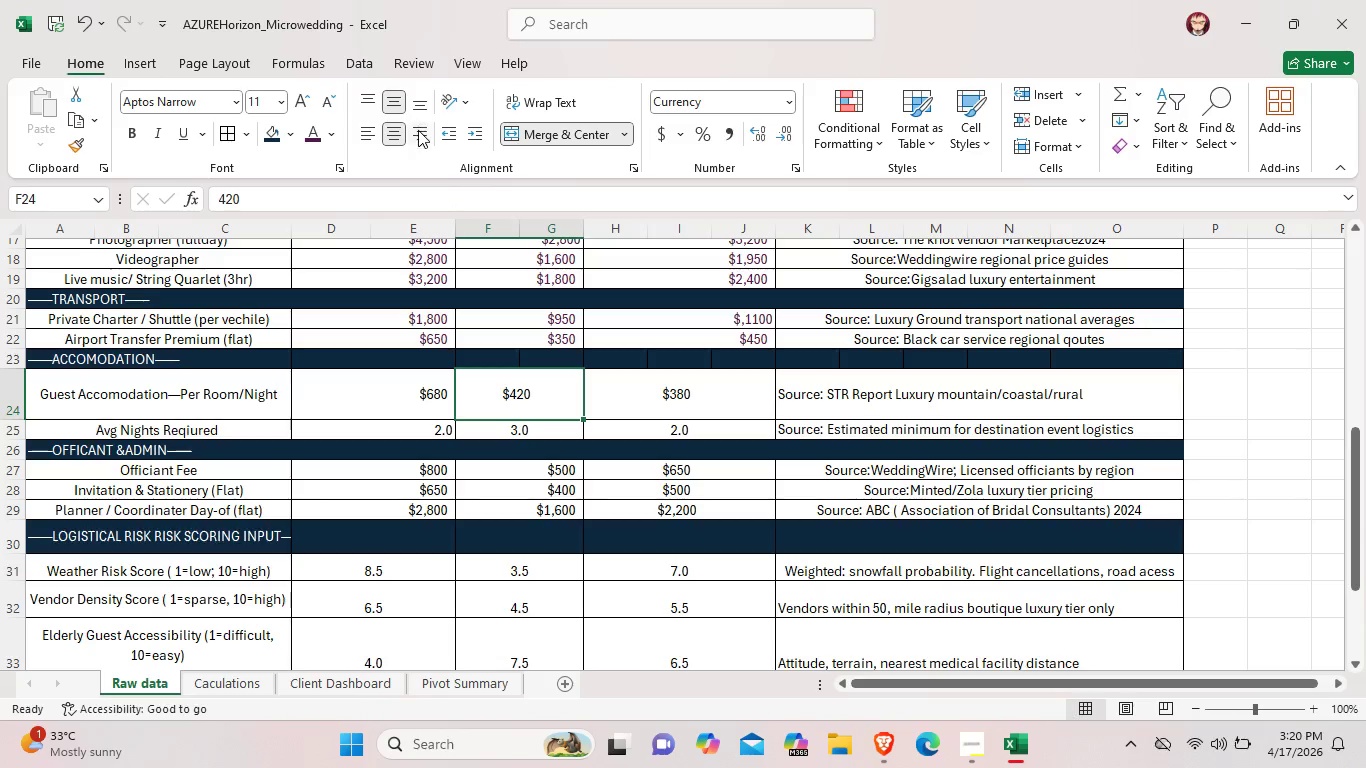 
left_click([418, 130])
 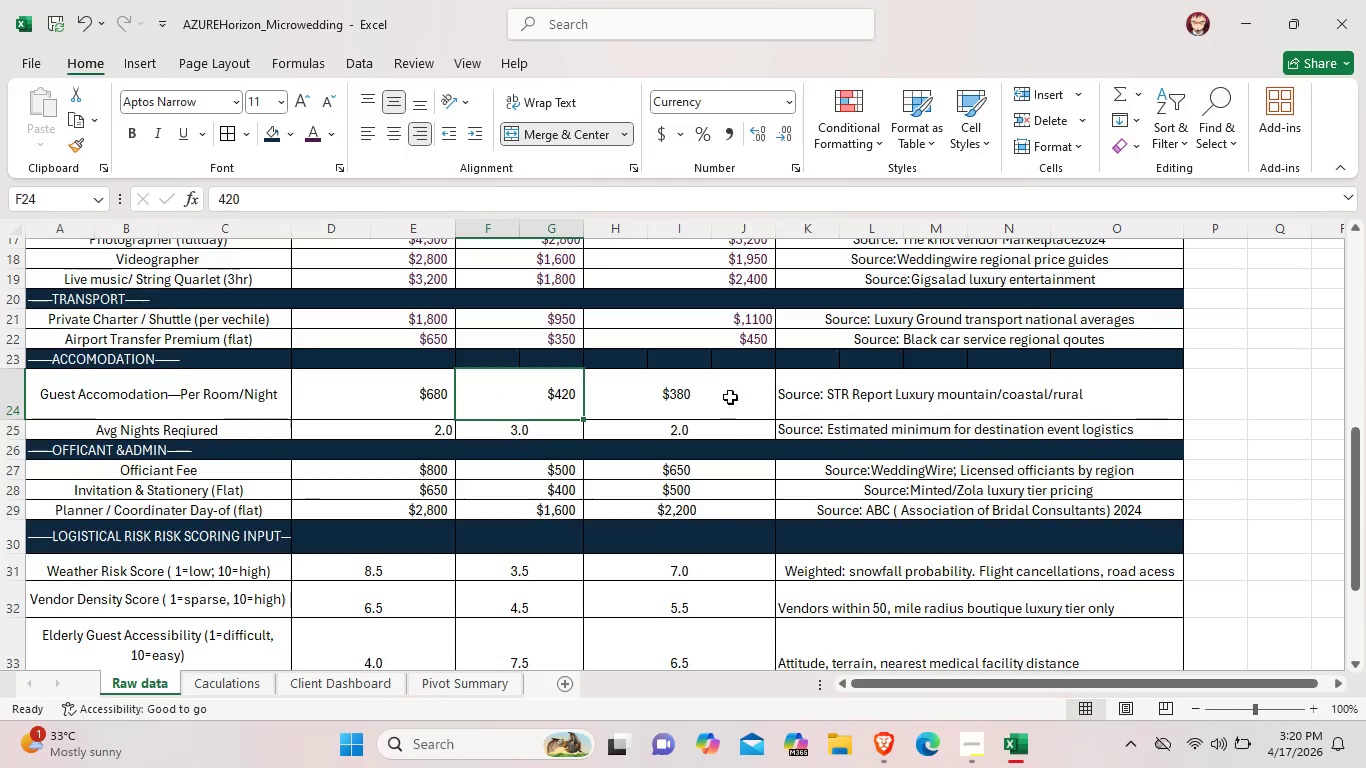 
left_click([730, 404])
 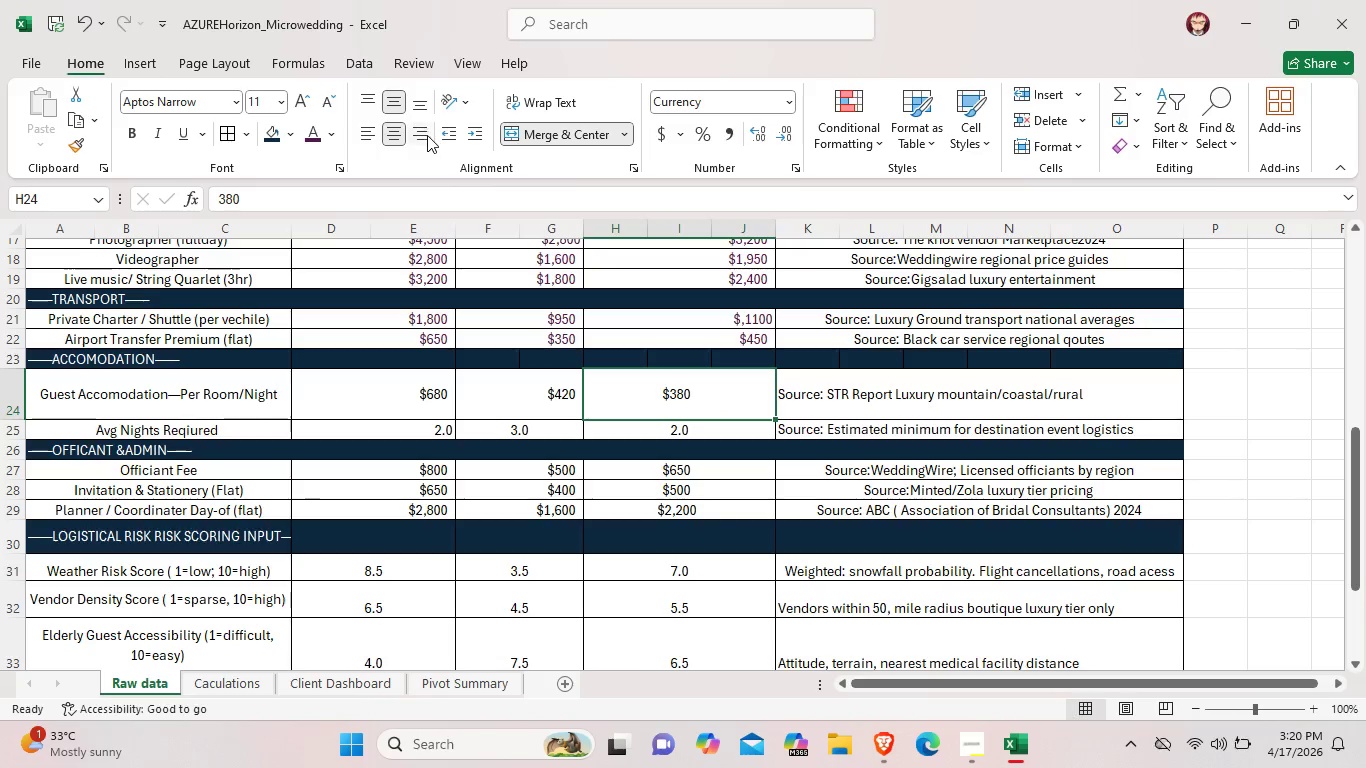 
left_click([426, 135])
 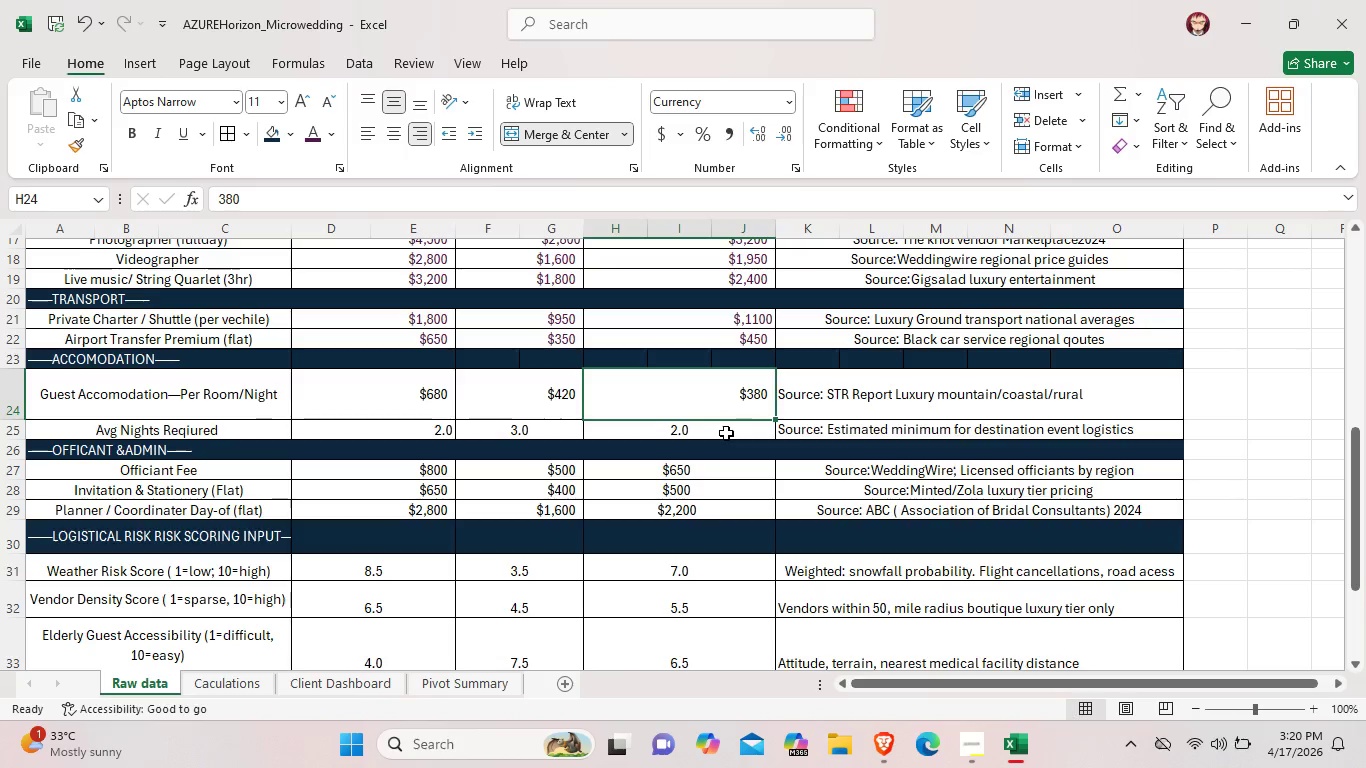 
left_click([726, 433])
 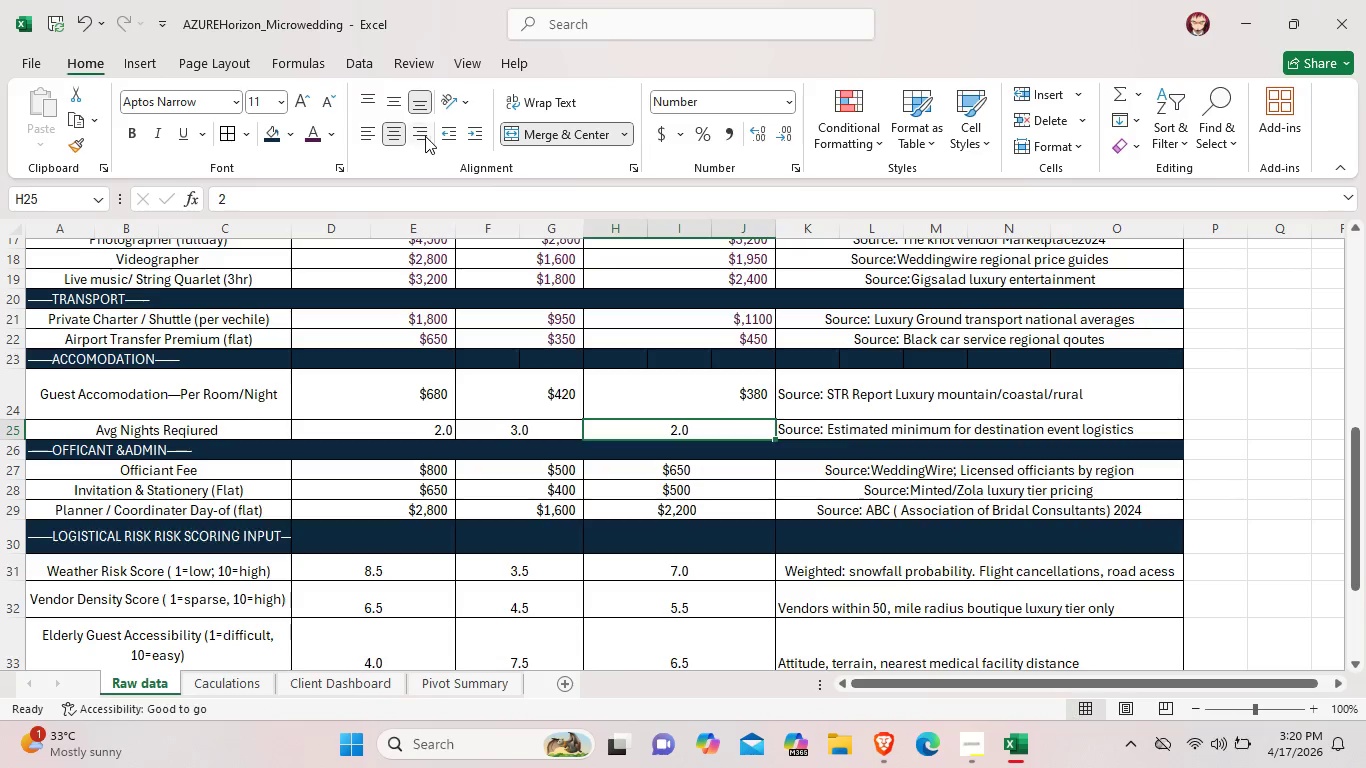 
left_click([425, 136])
 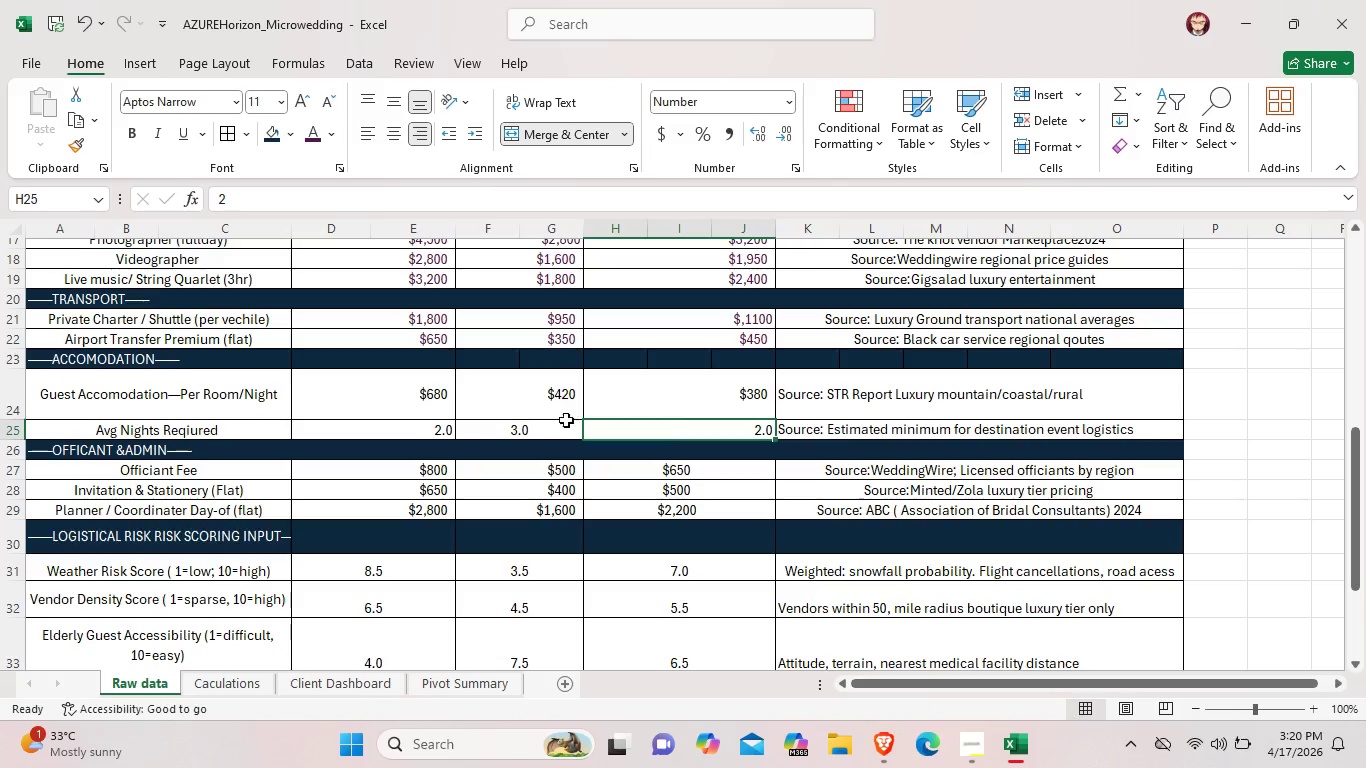 
left_click([553, 424])
 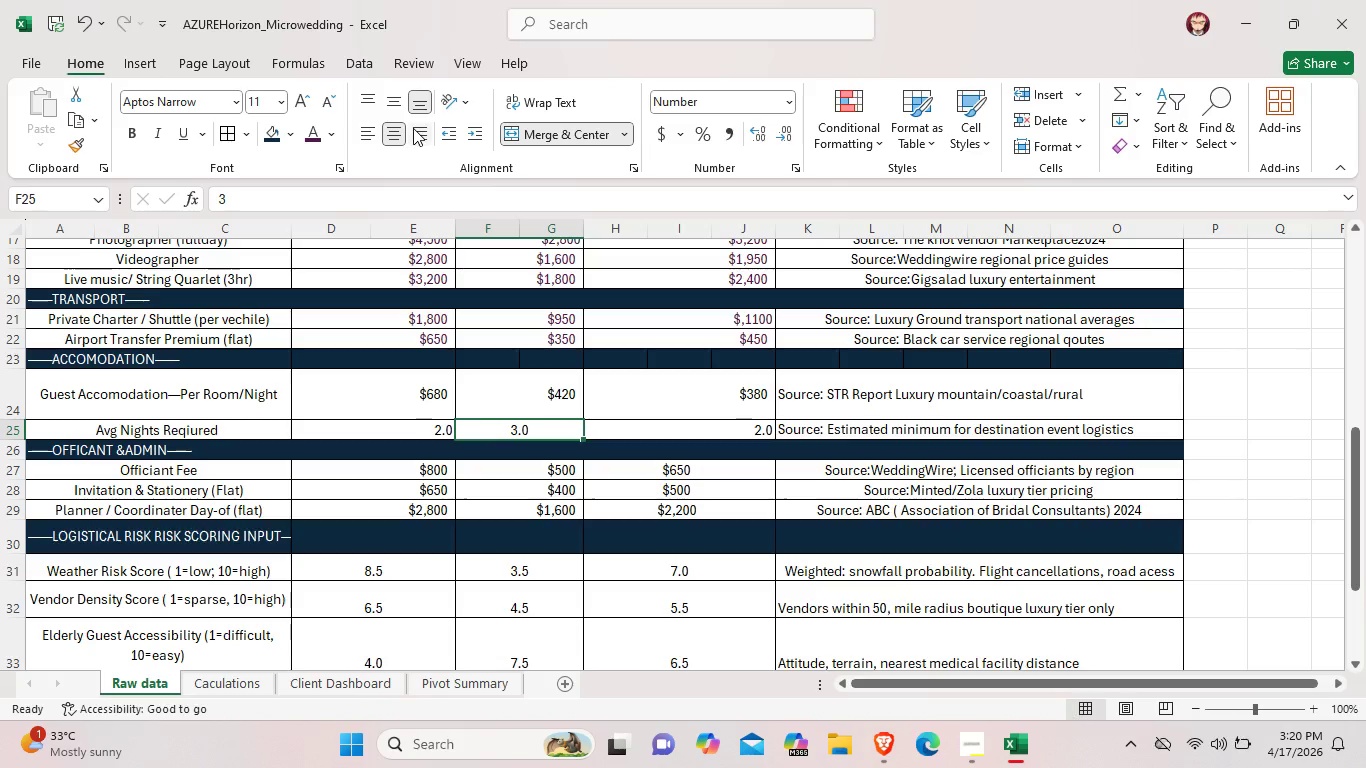 
left_click([413, 128])
 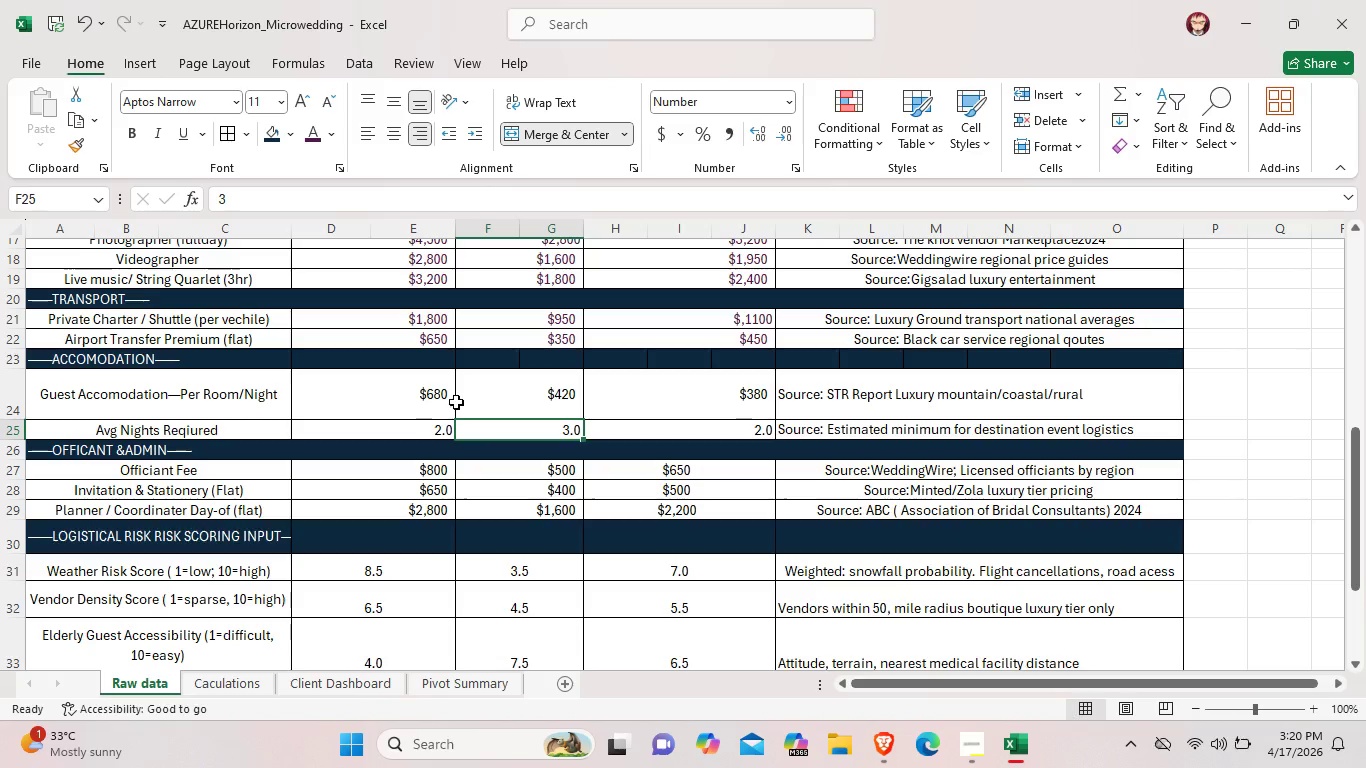 
left_click([448, 399])
 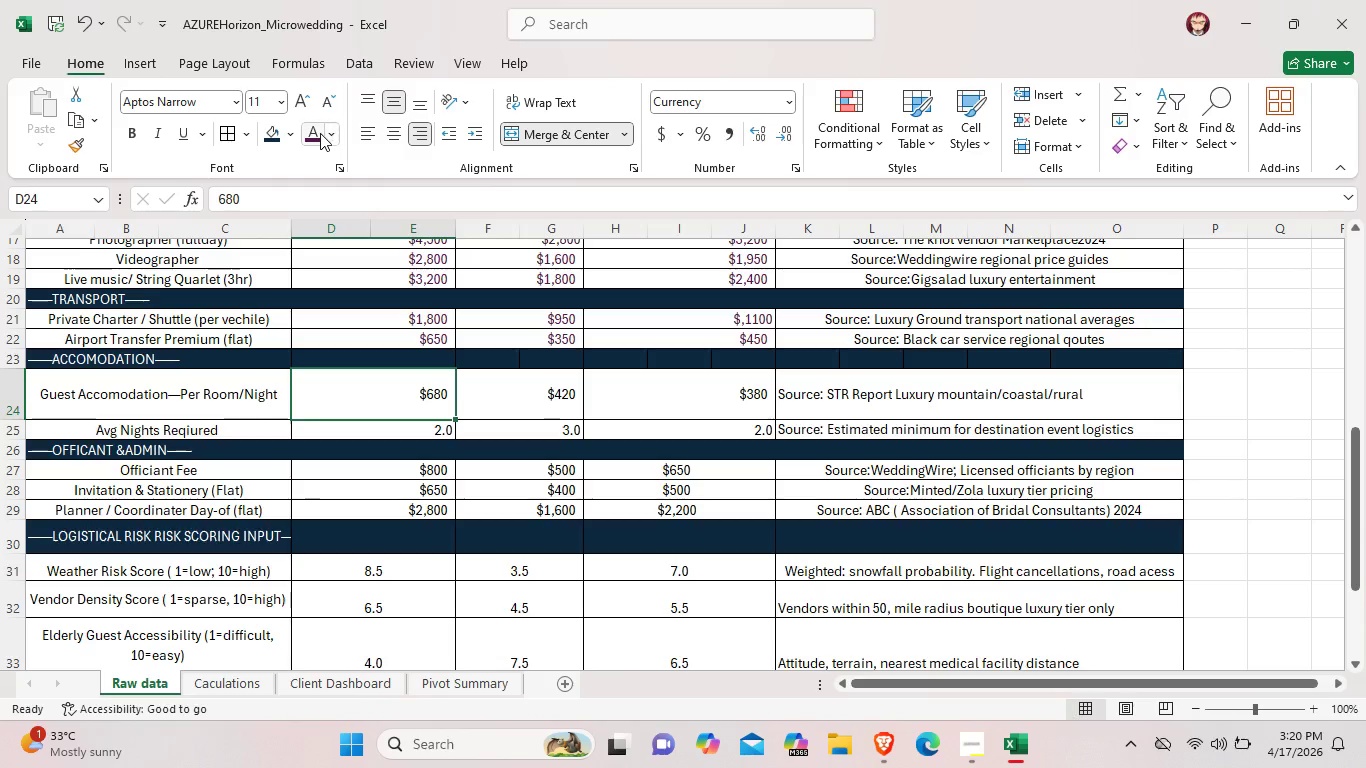 
left_click([317, 133])
 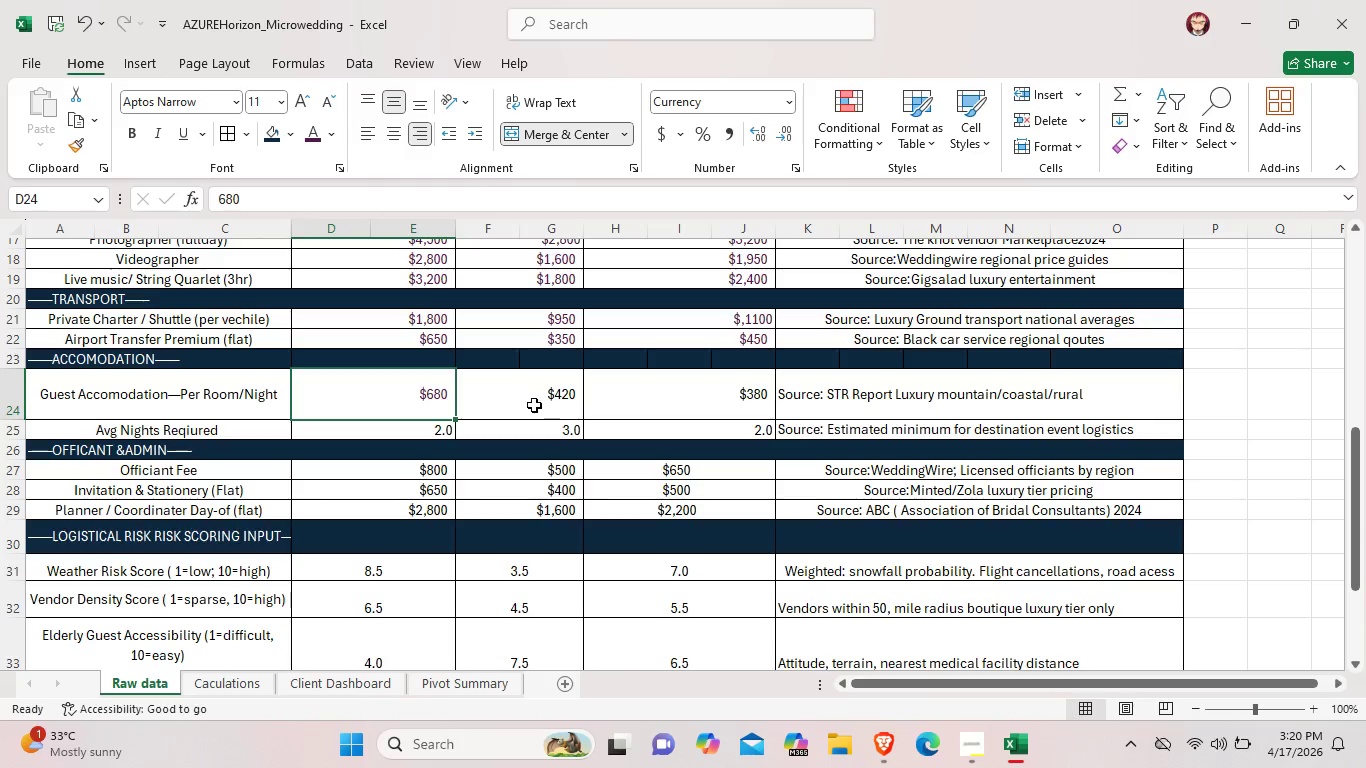 
left_click([534, 405])
 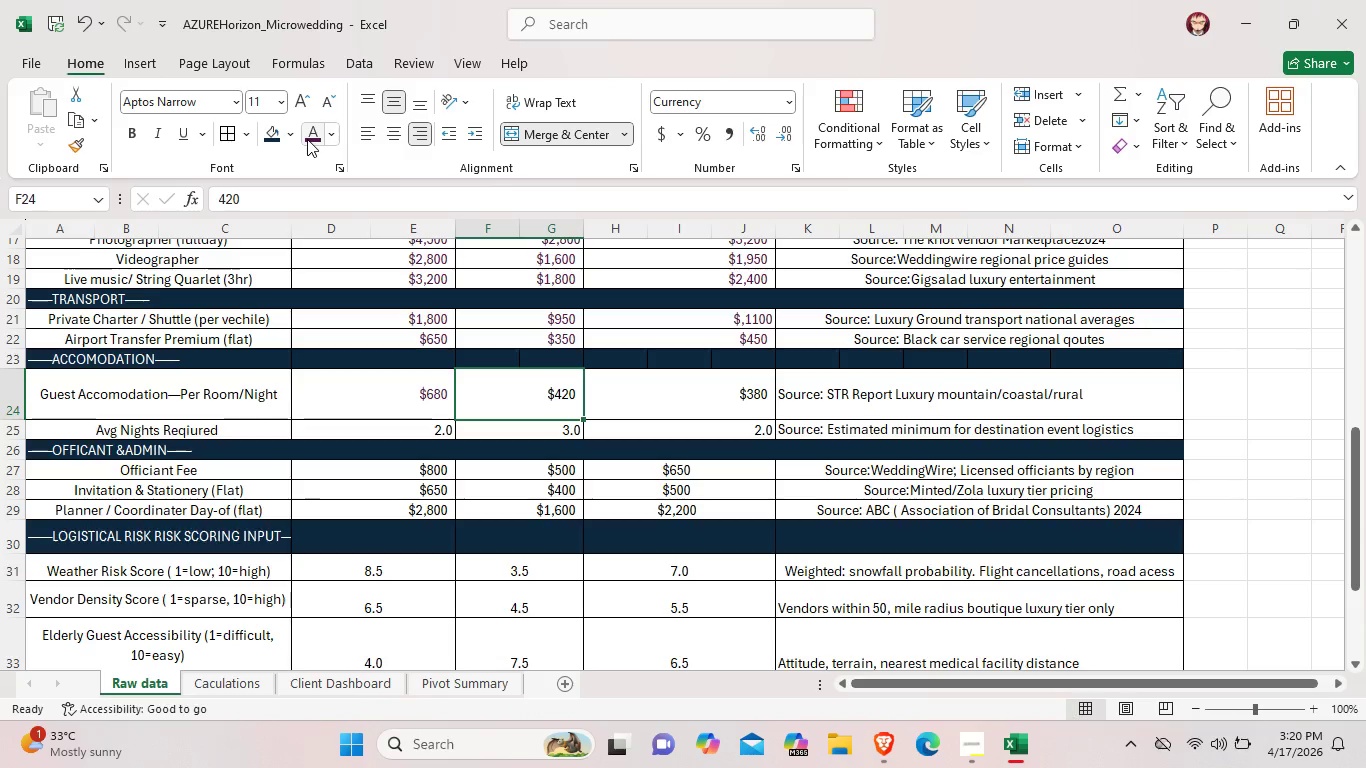 
left_click([307, 139])
 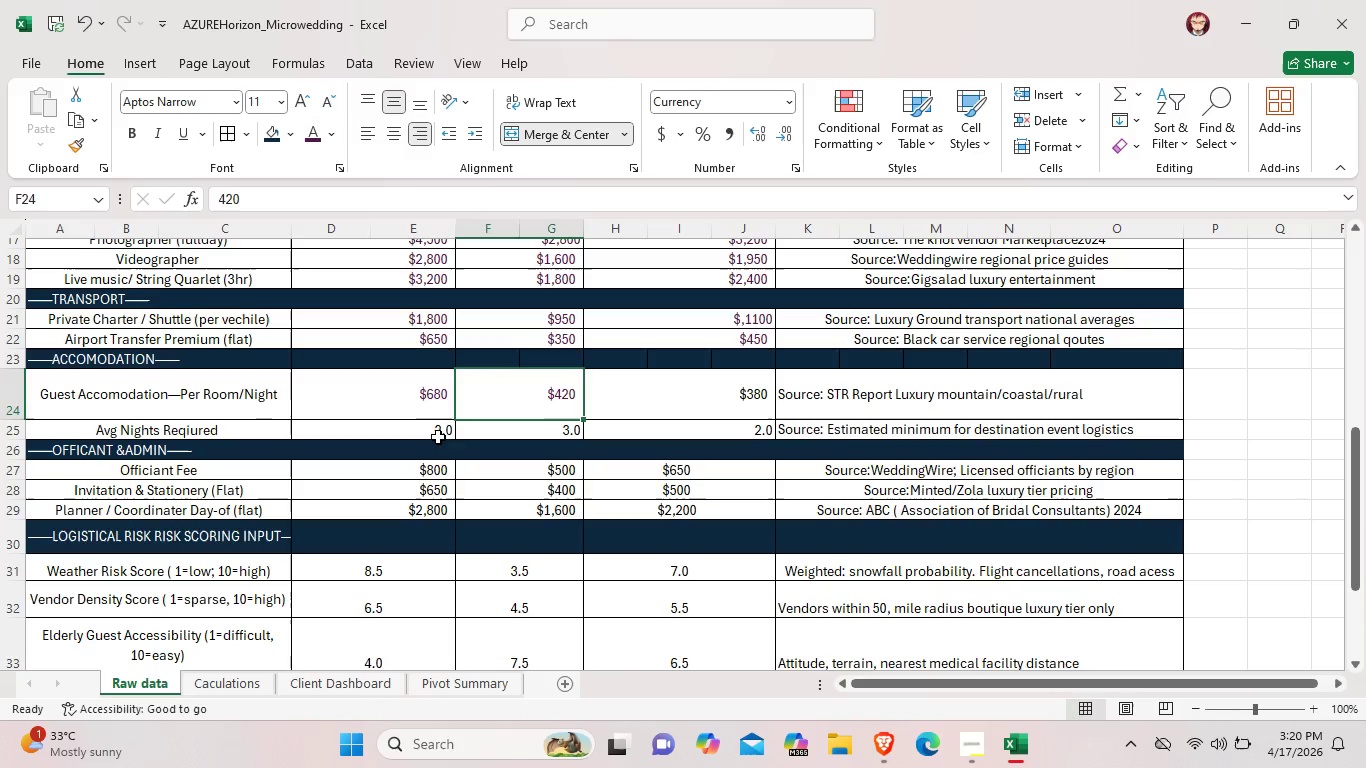 
left_click([438, 437])
 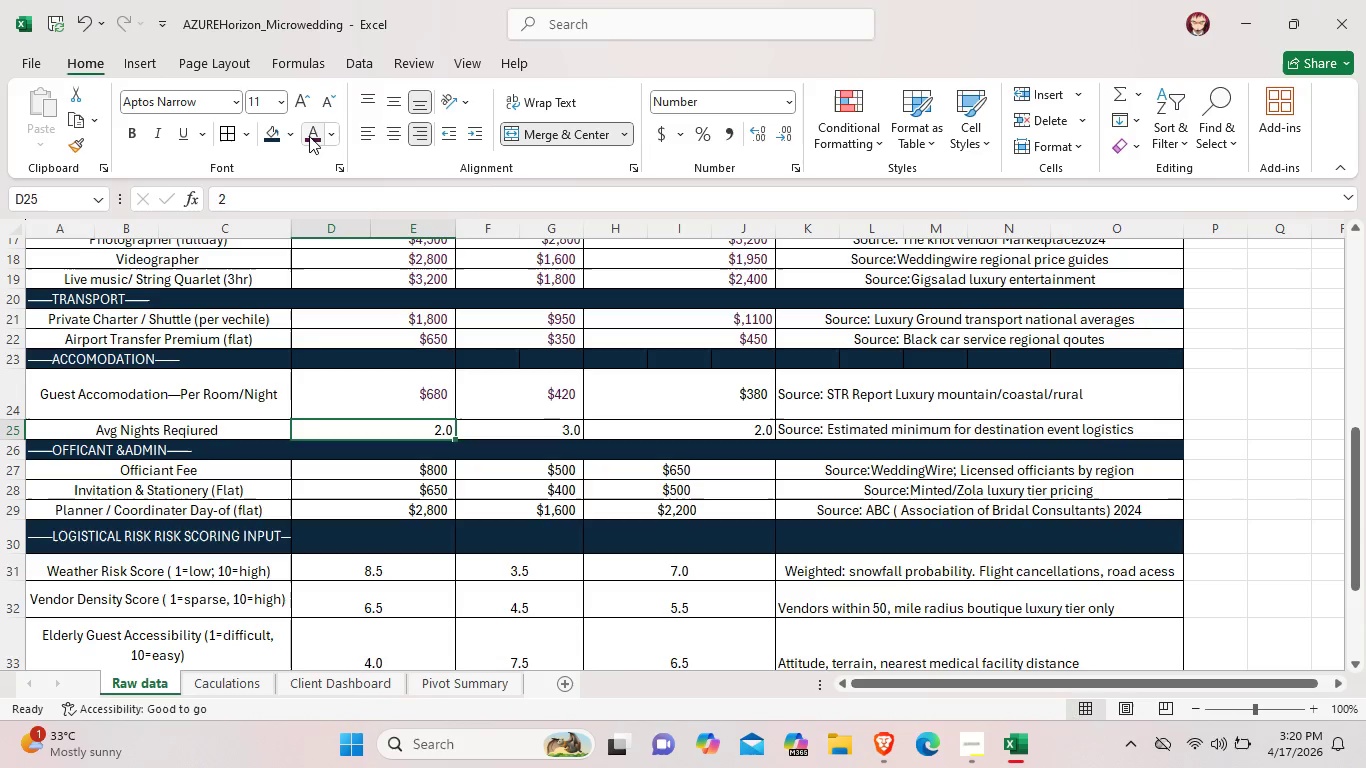 
left_click([309, 136])
 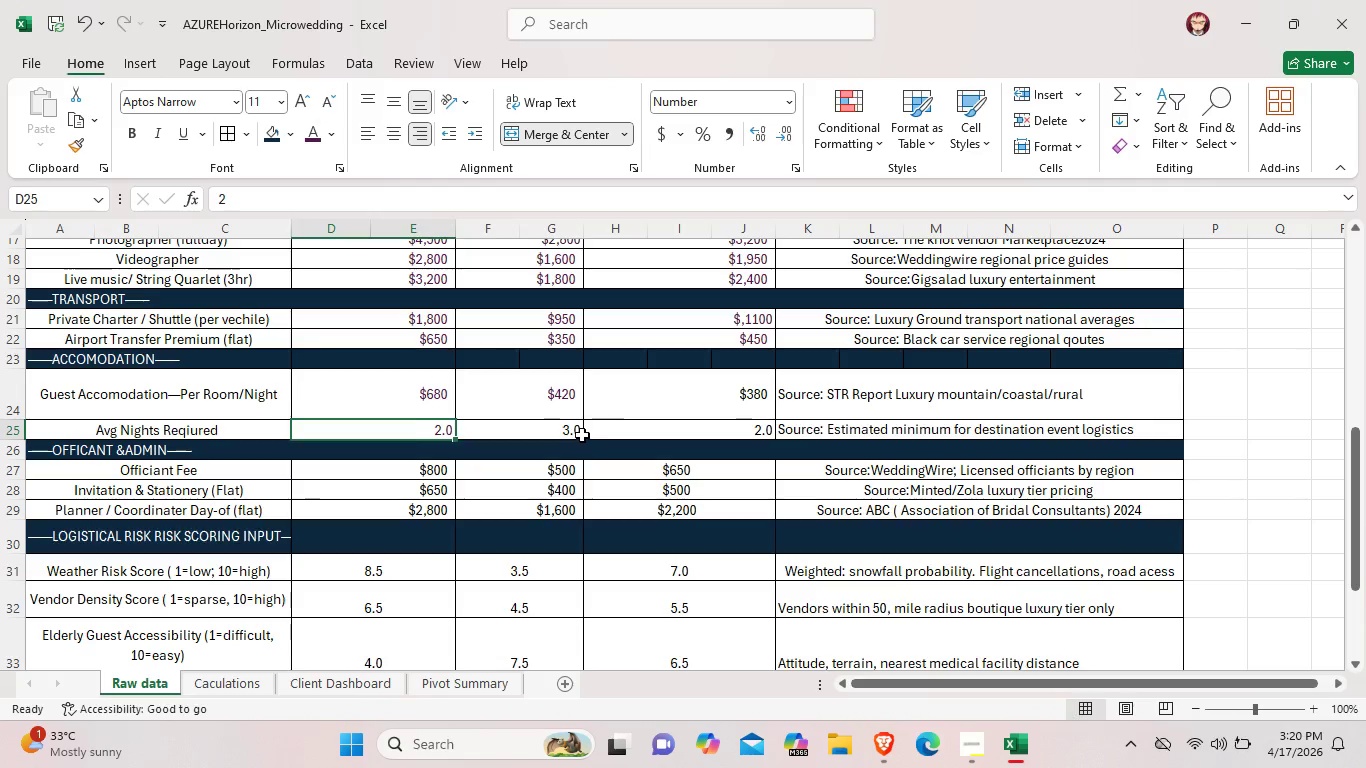 
left_click([579, 434])
 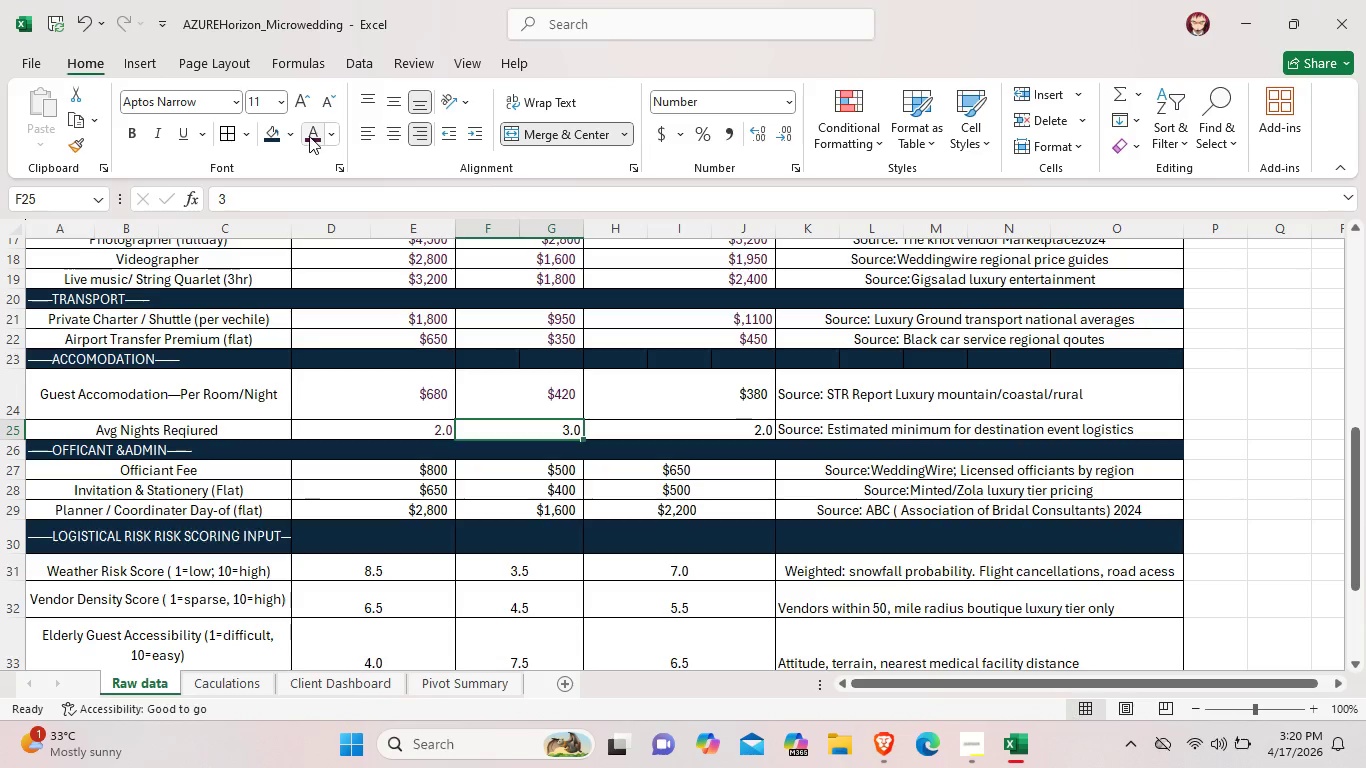 
left_click([309, 136])
 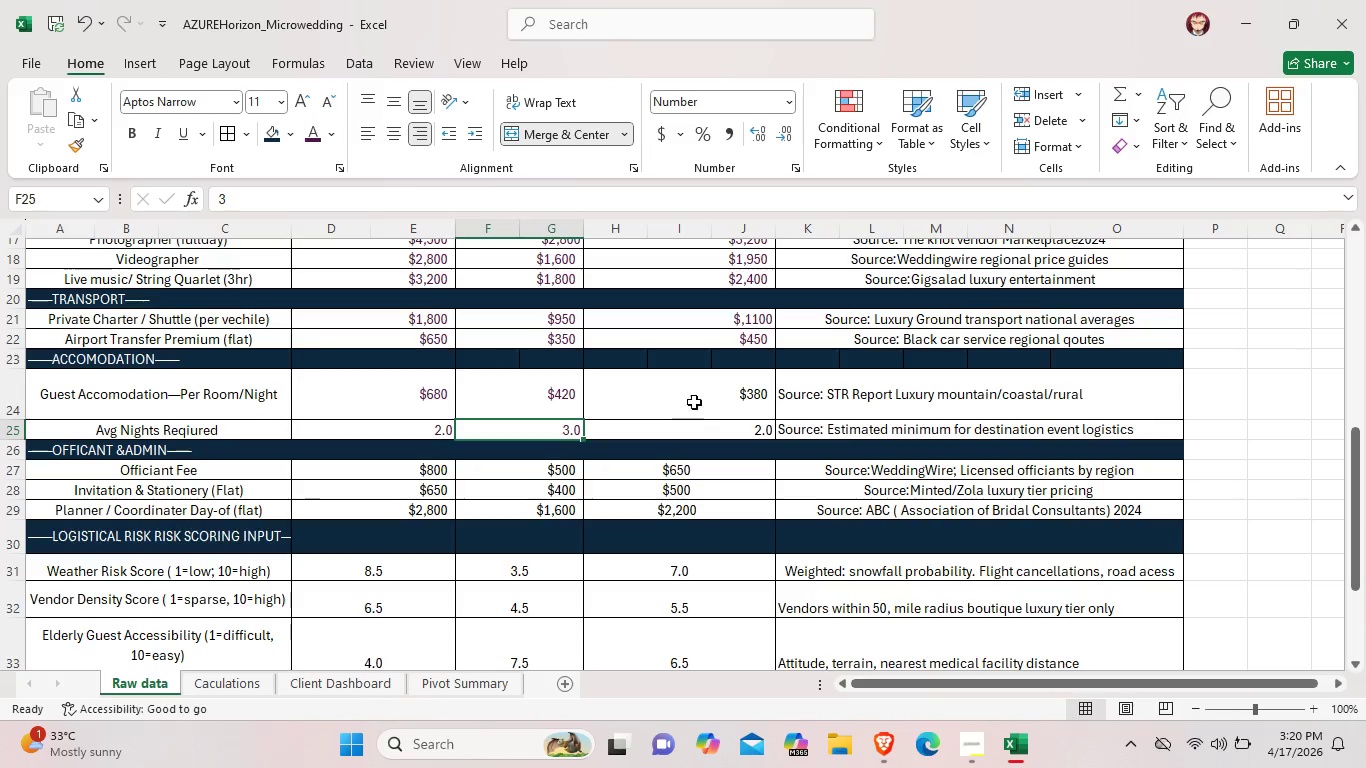 
left_click([716, 400])
 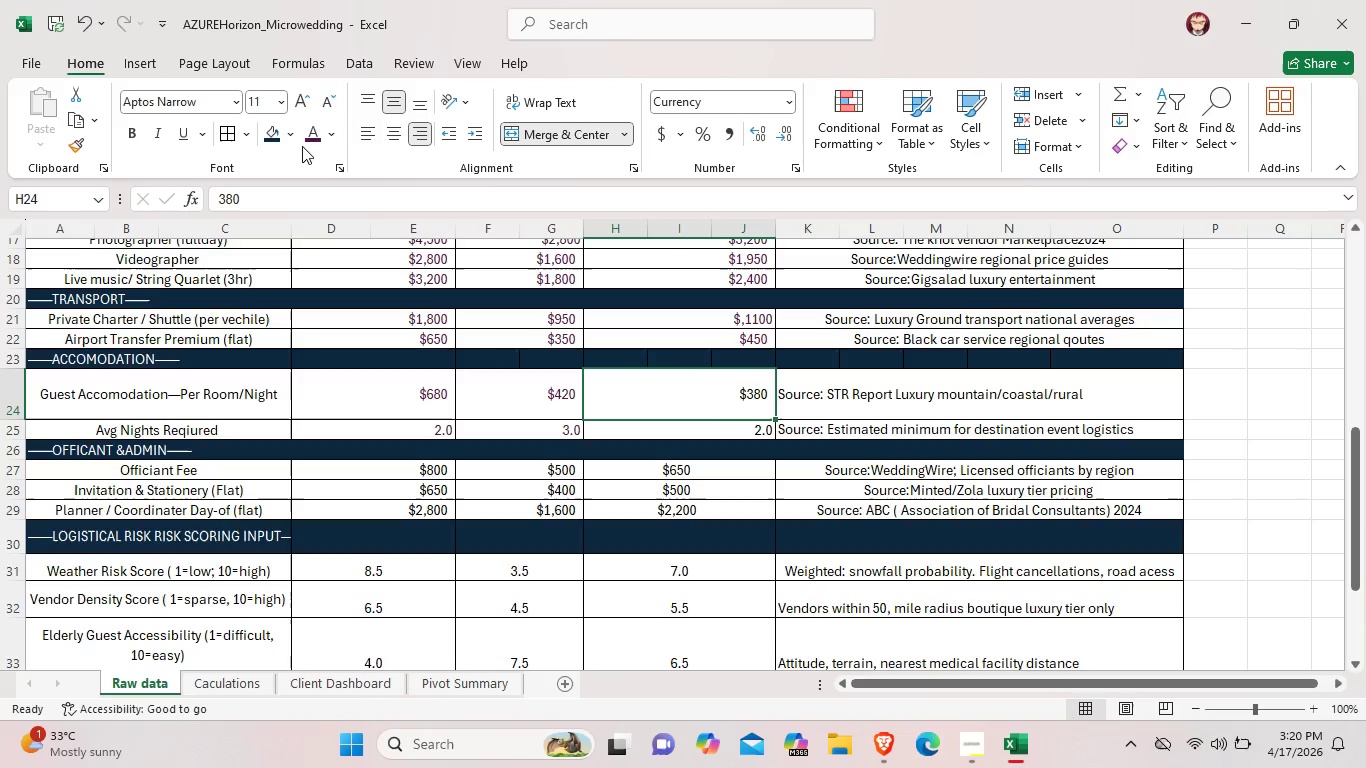 
left_click([316, 135])
 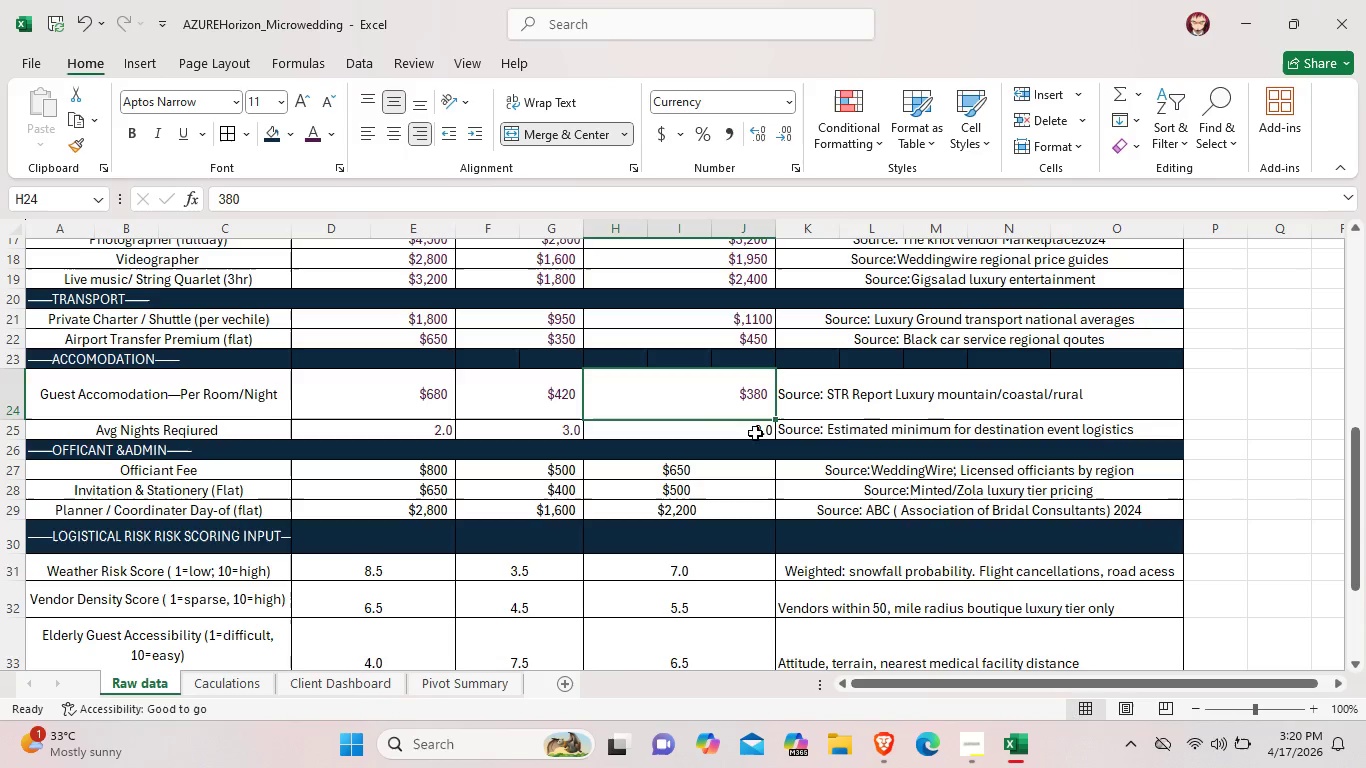 
left_click([754, 433])
 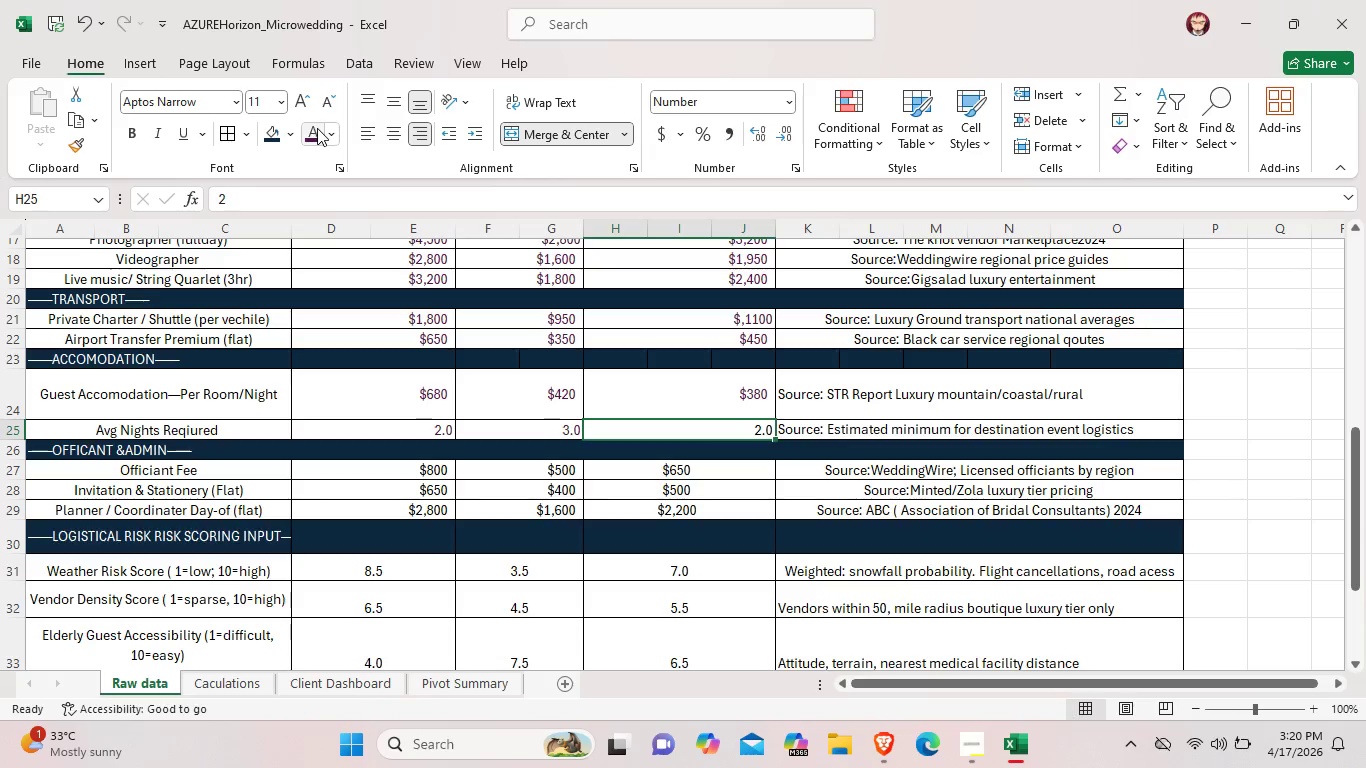 
left_click([316, 129])
 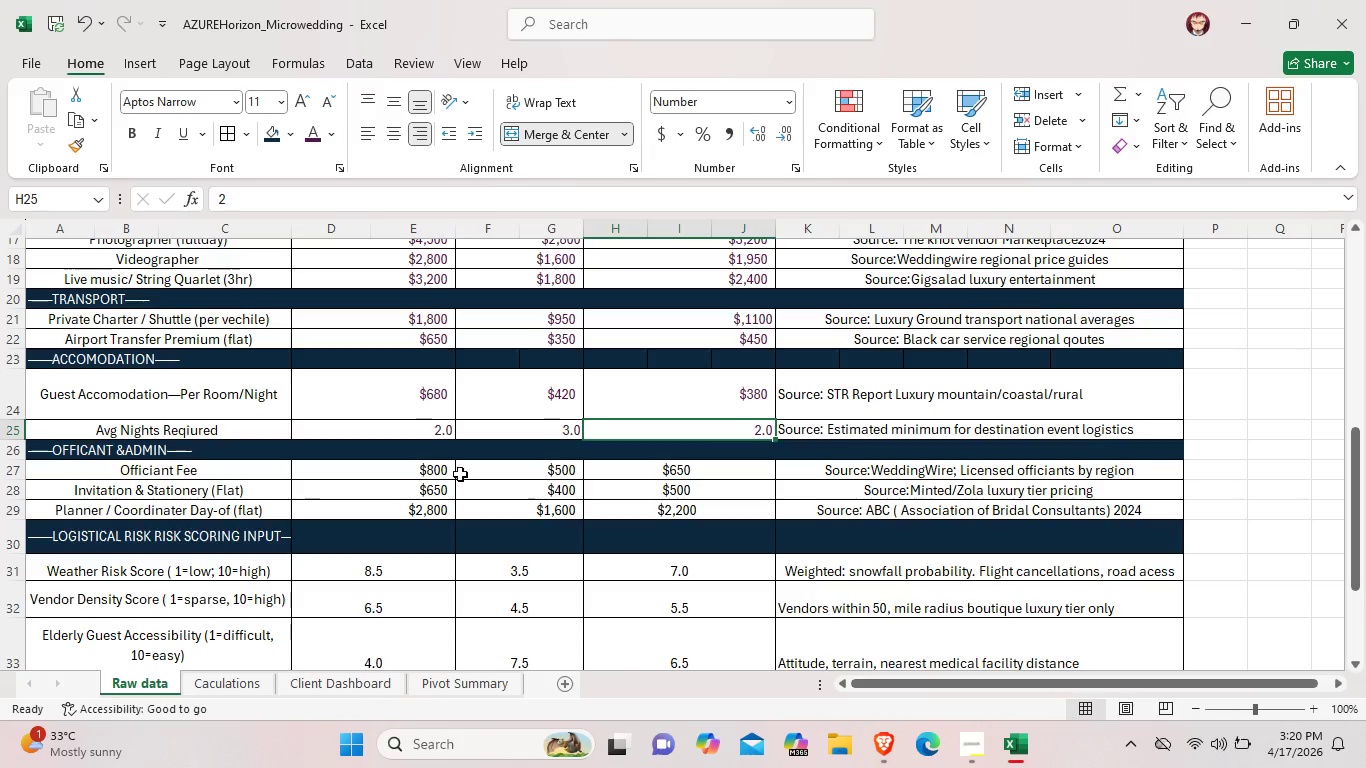 
left_click([429, 471])
 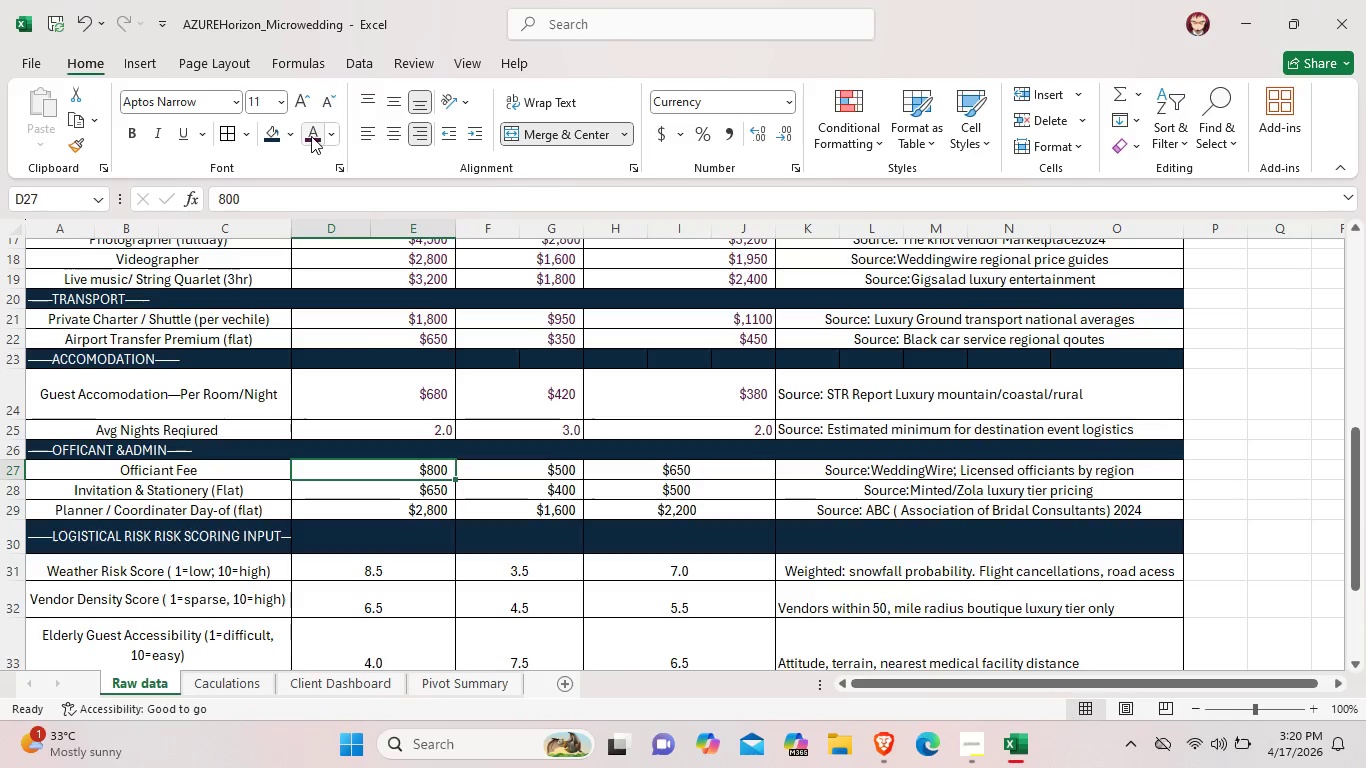 
left_click([310, 135])
 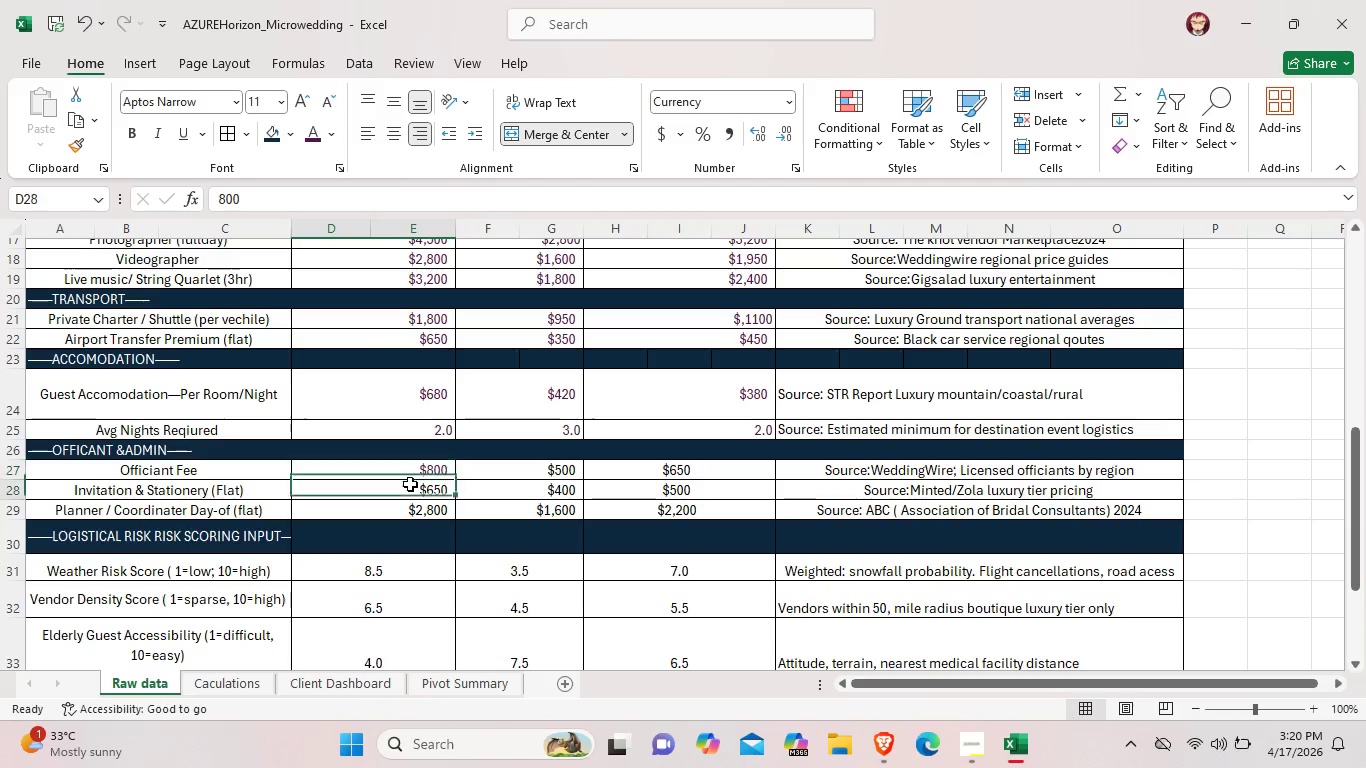 
left_click([410, 484])
 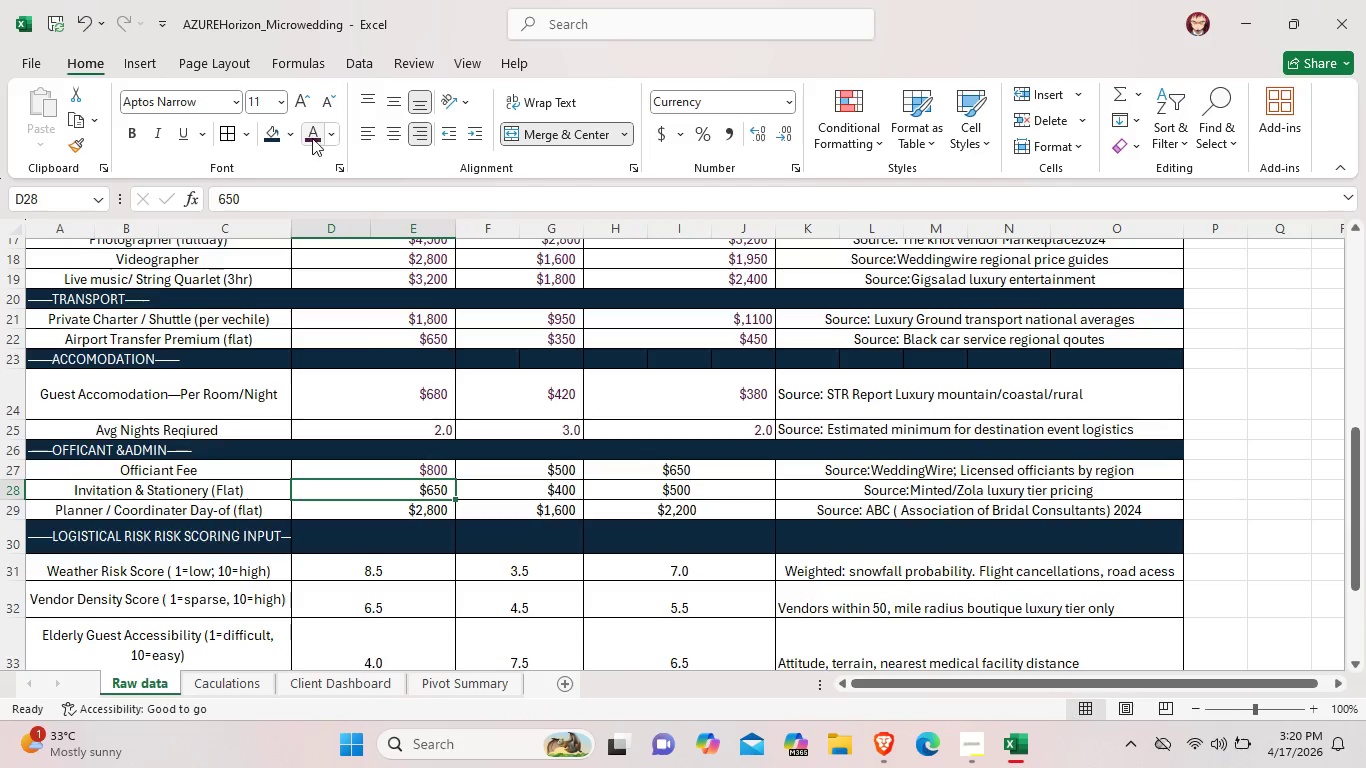 
left_click([313, 139])
 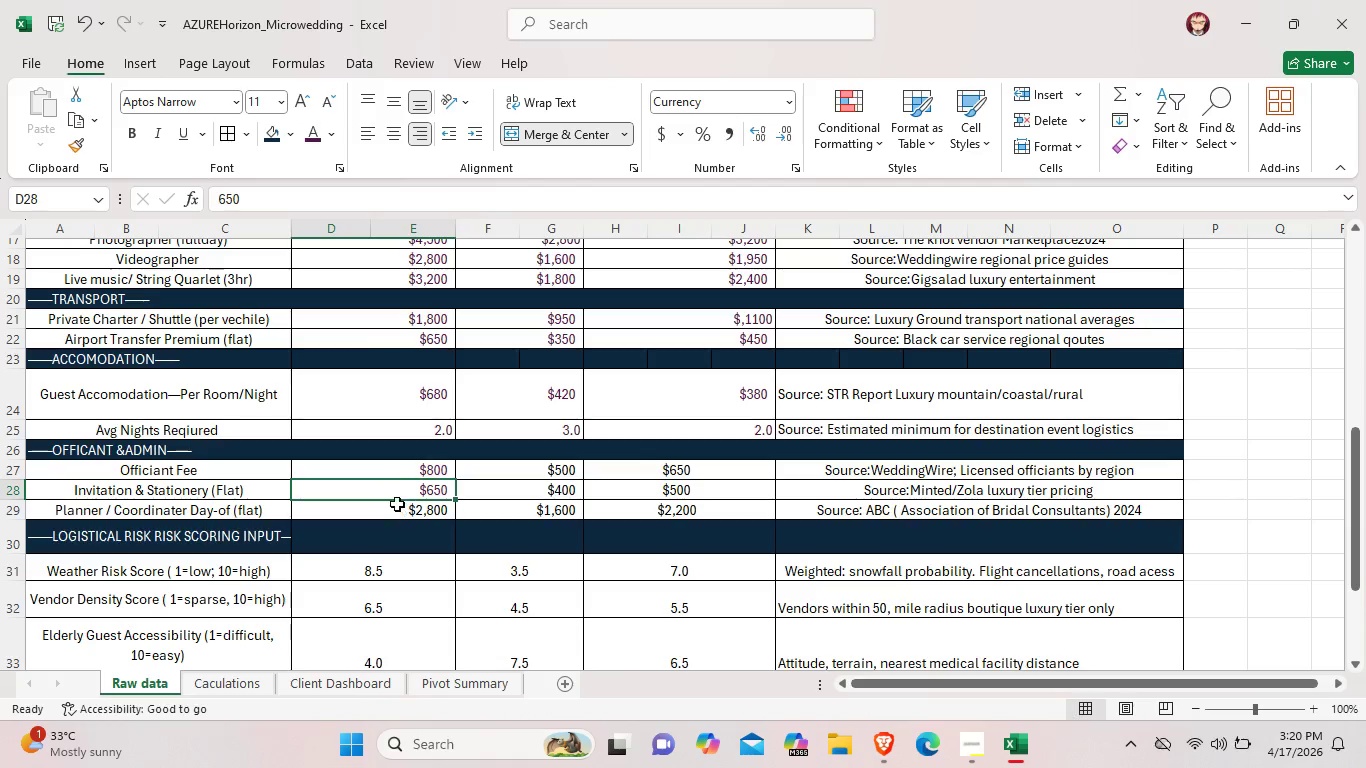 
left_click([397, 504])
 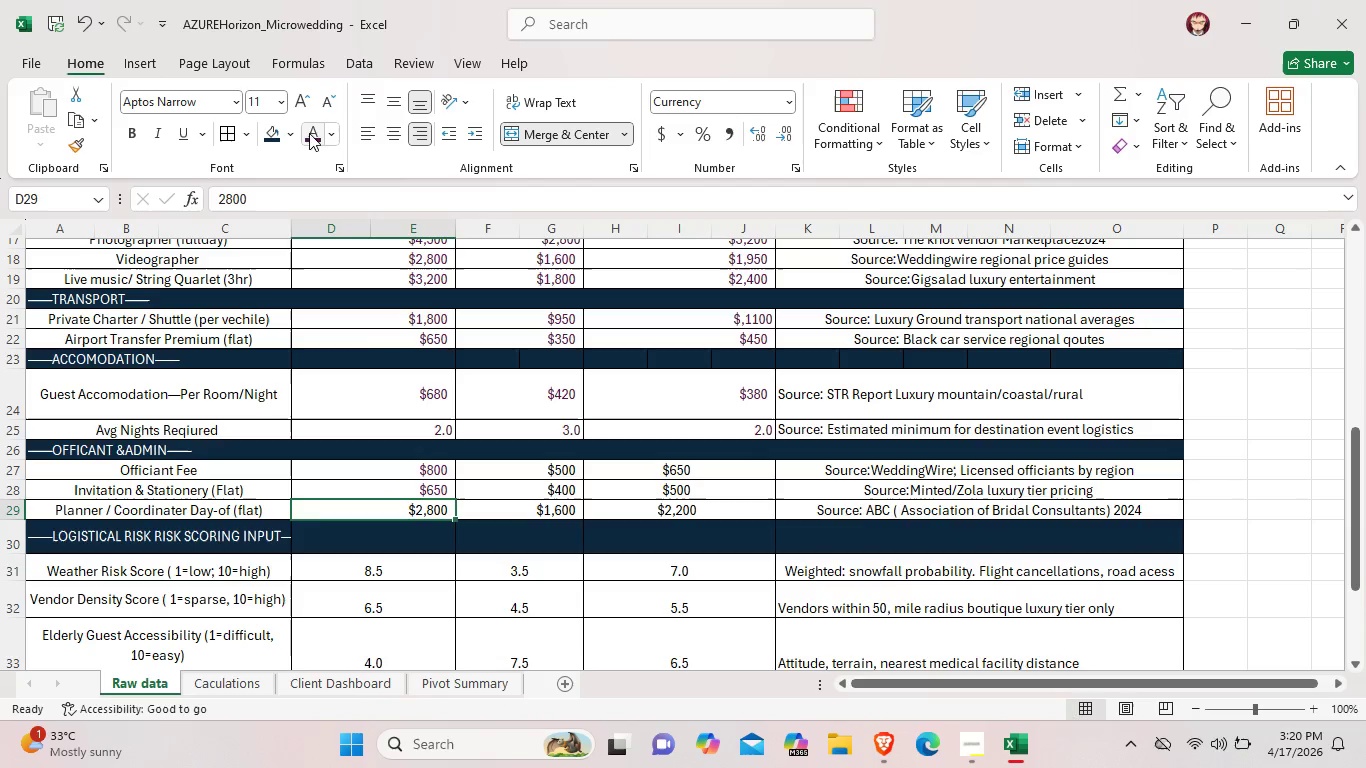 
left_click([308, 125])
 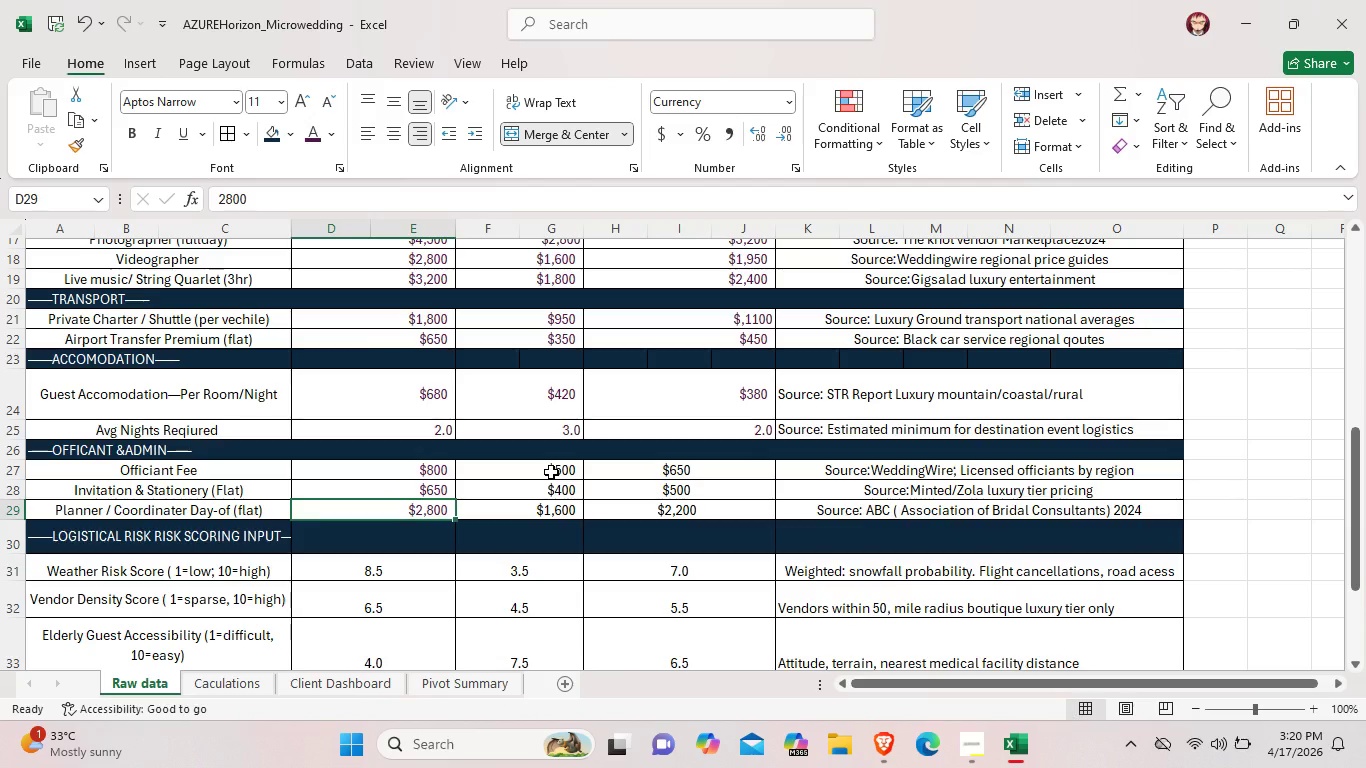 
left_click([551, 472])
 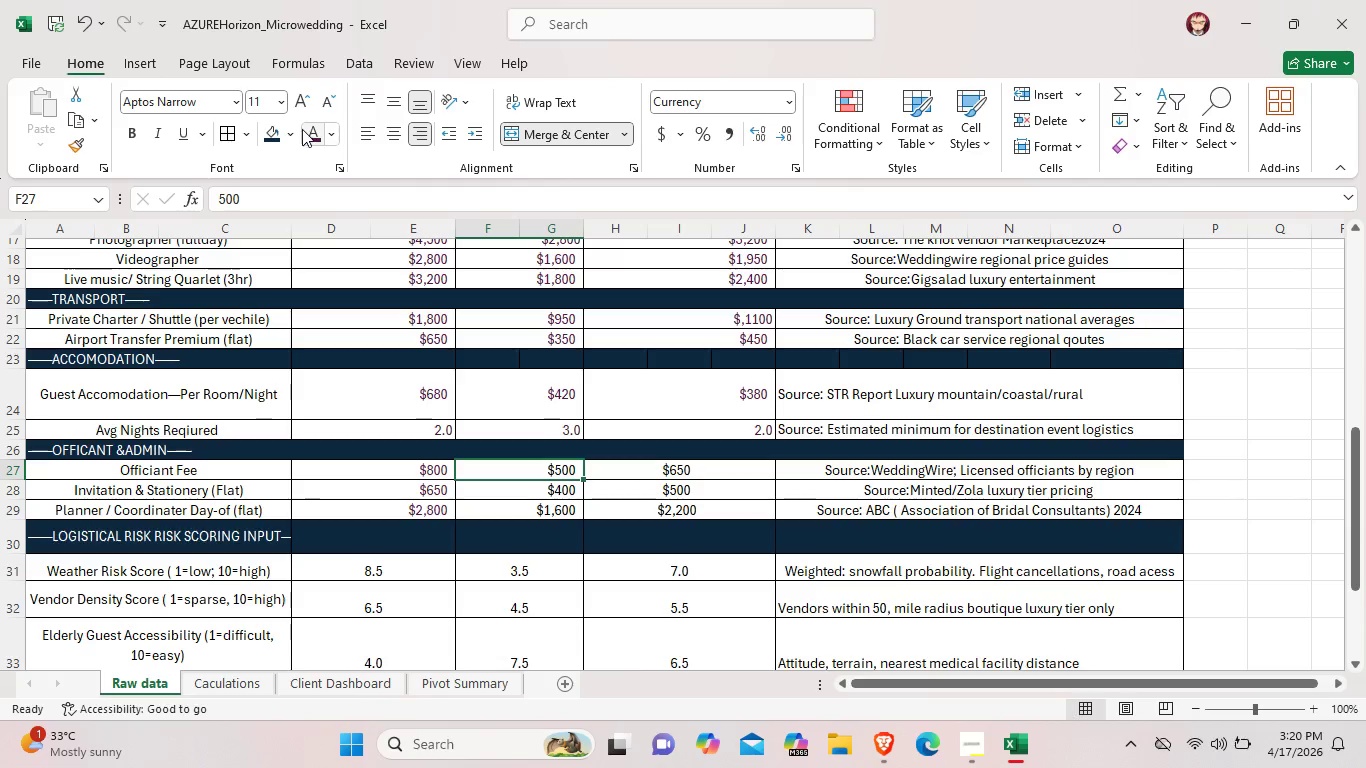 
left_click([305, 136])
 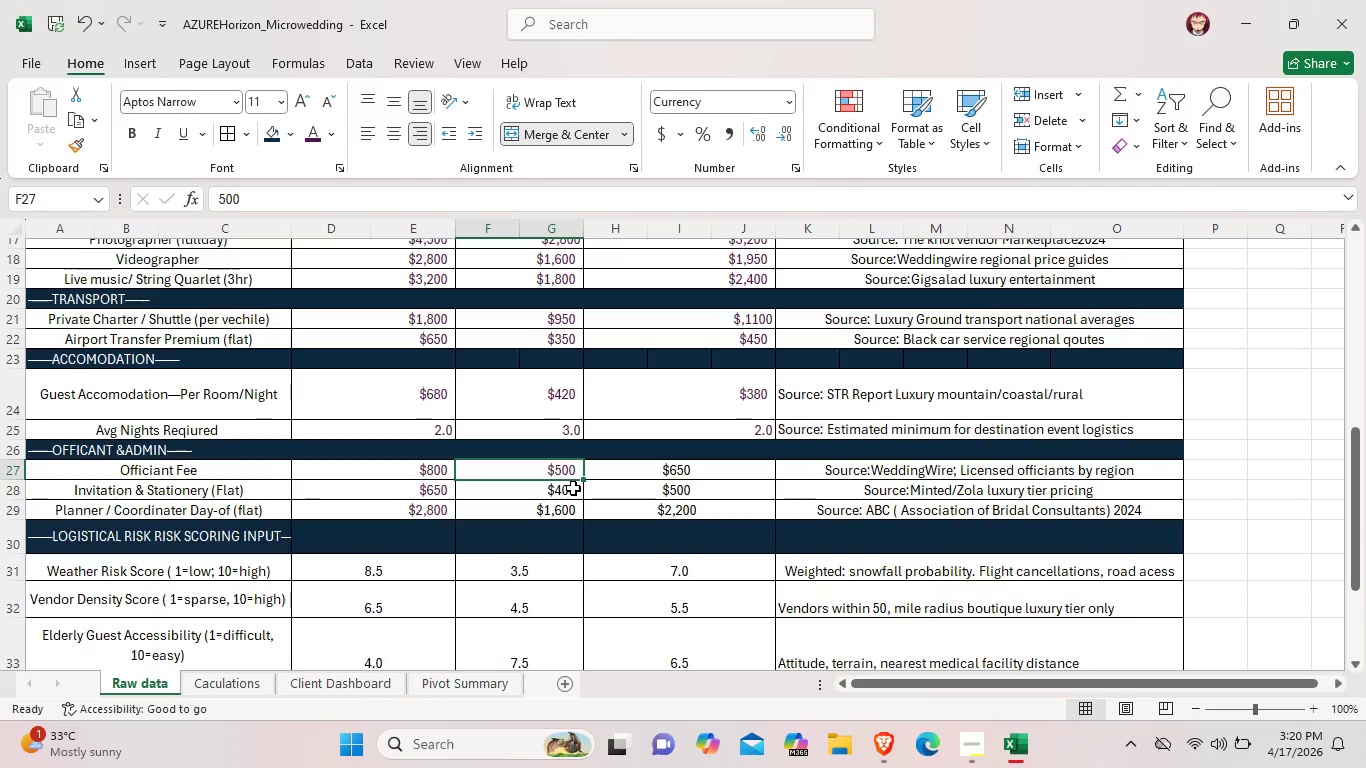 
left_click([573, 488])
 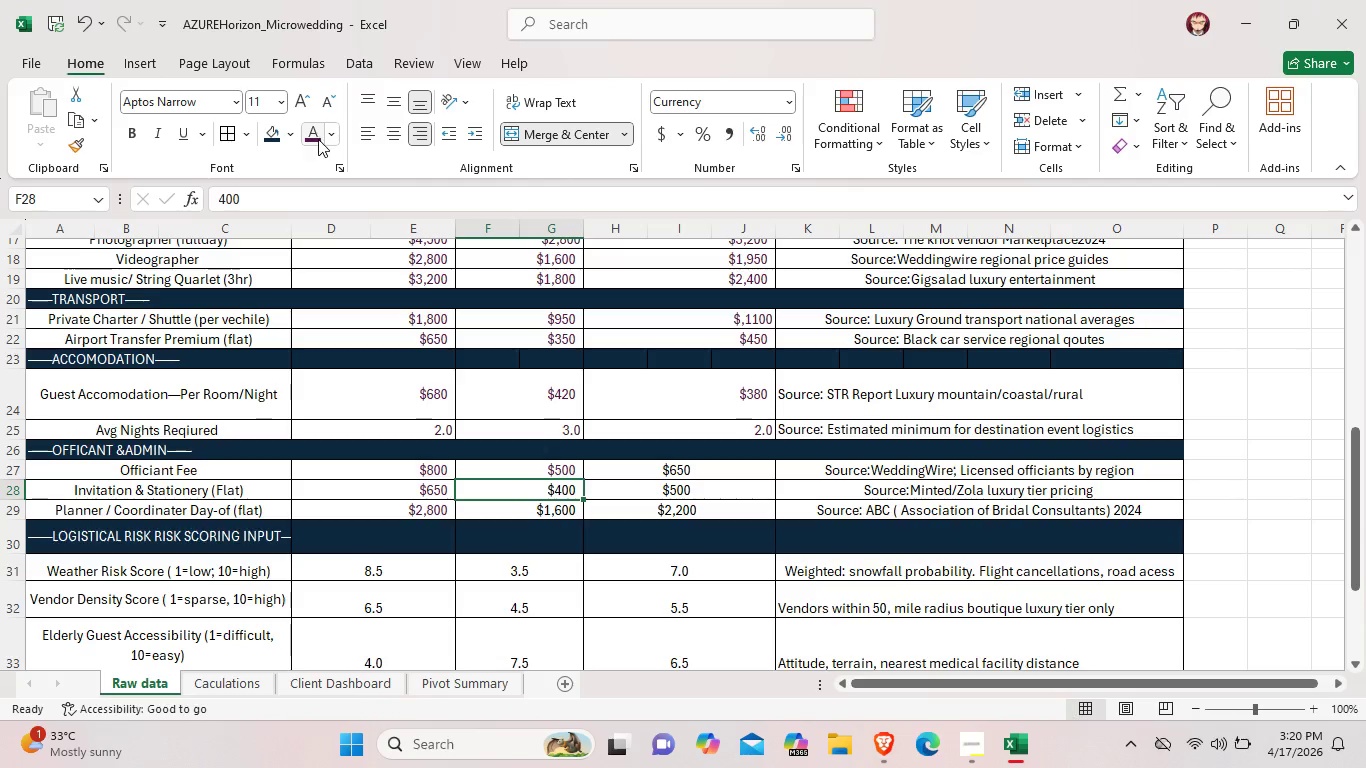 
left_click([317, 140])
 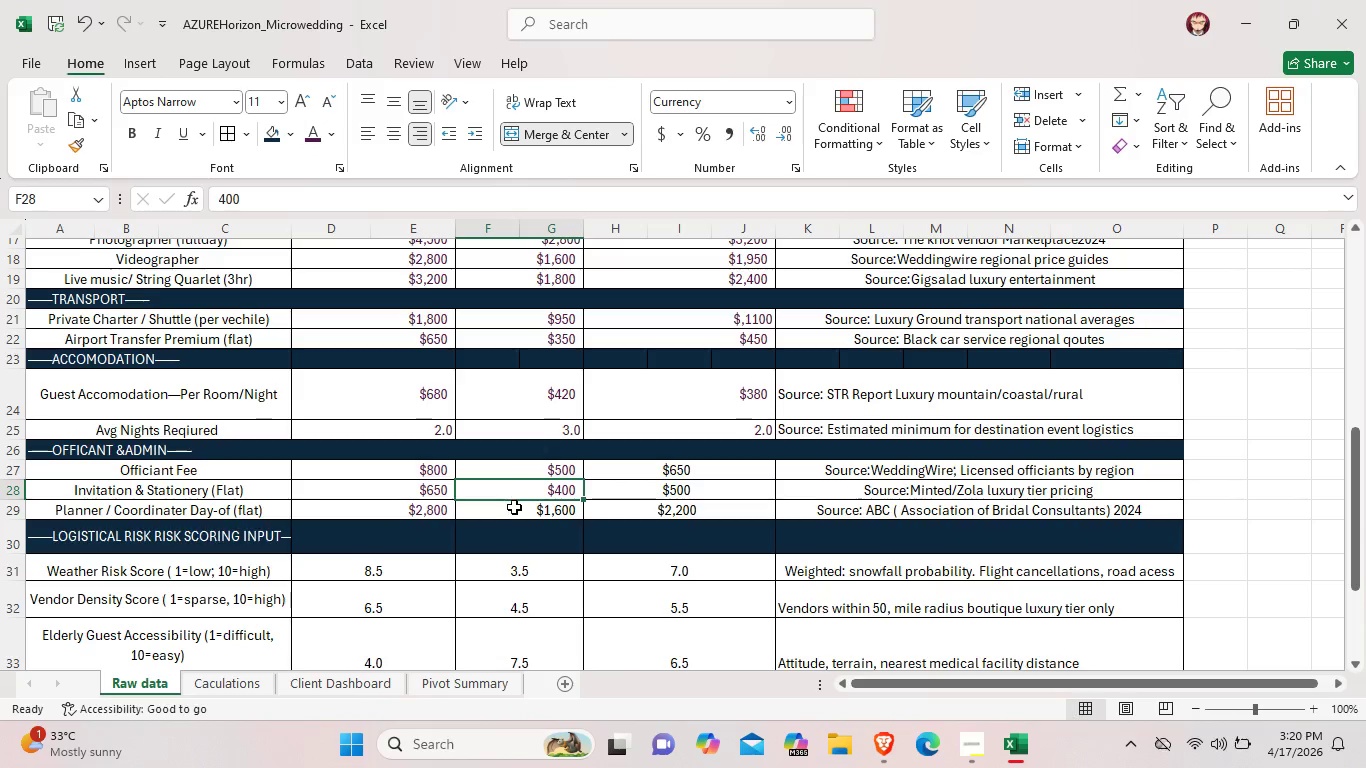 
left_click([514, 507])
 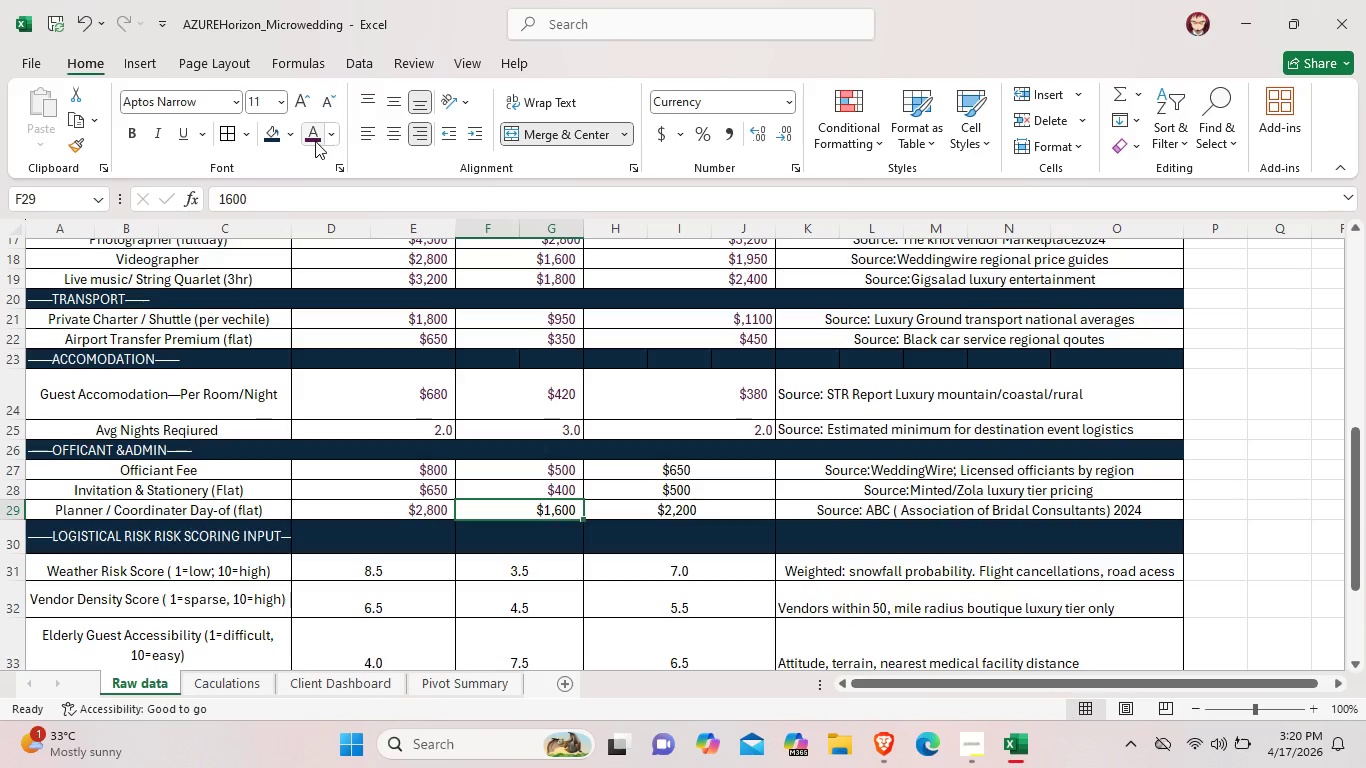 
left_click([315, 140])
 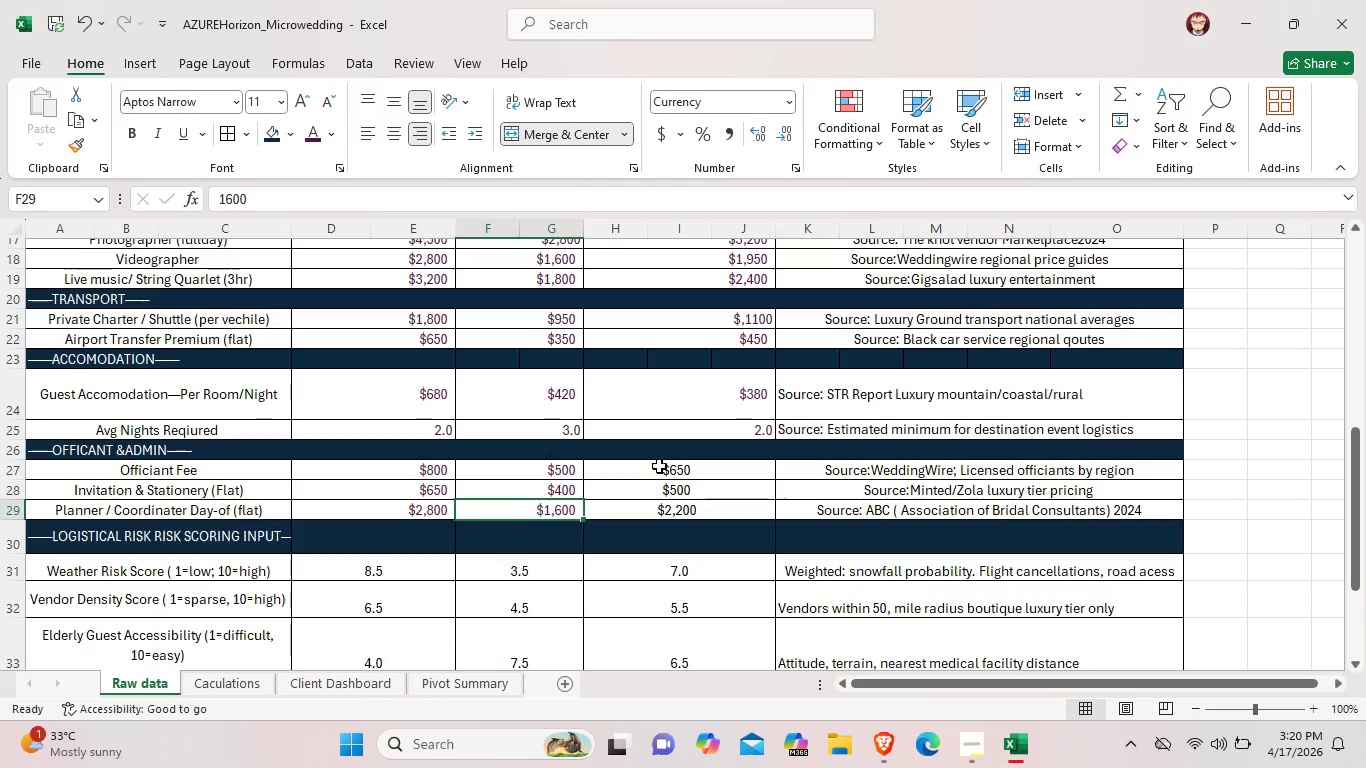 
left_click([659, 466])
 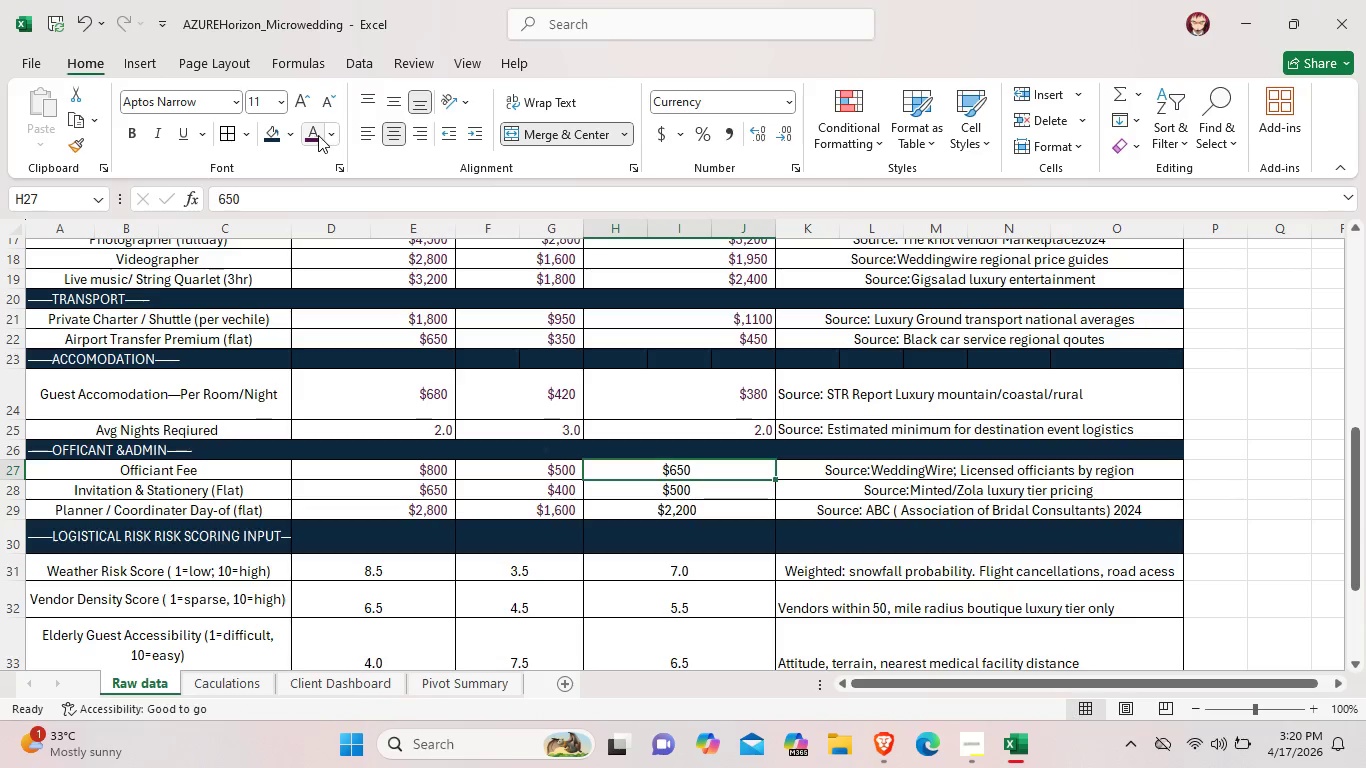 
left_click([316, 135])
 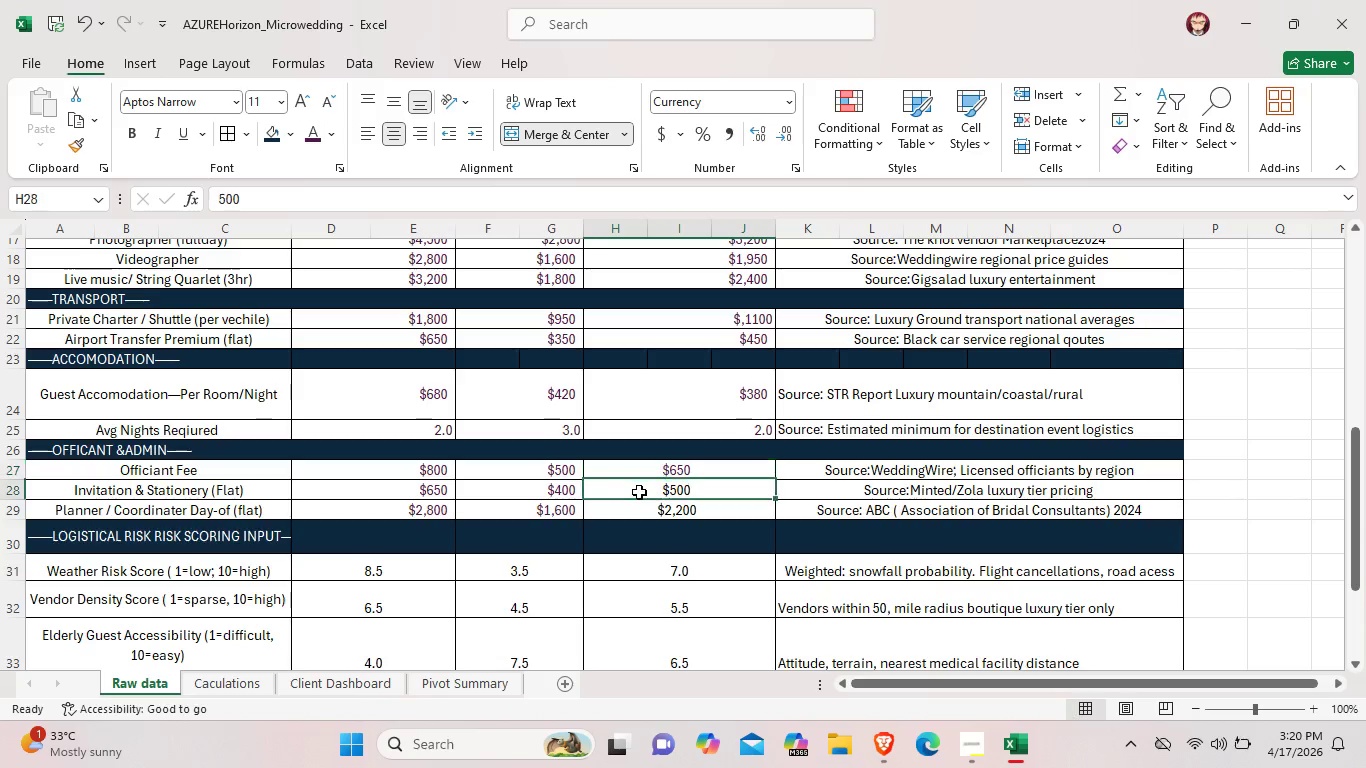 
left_click([639, 492])
 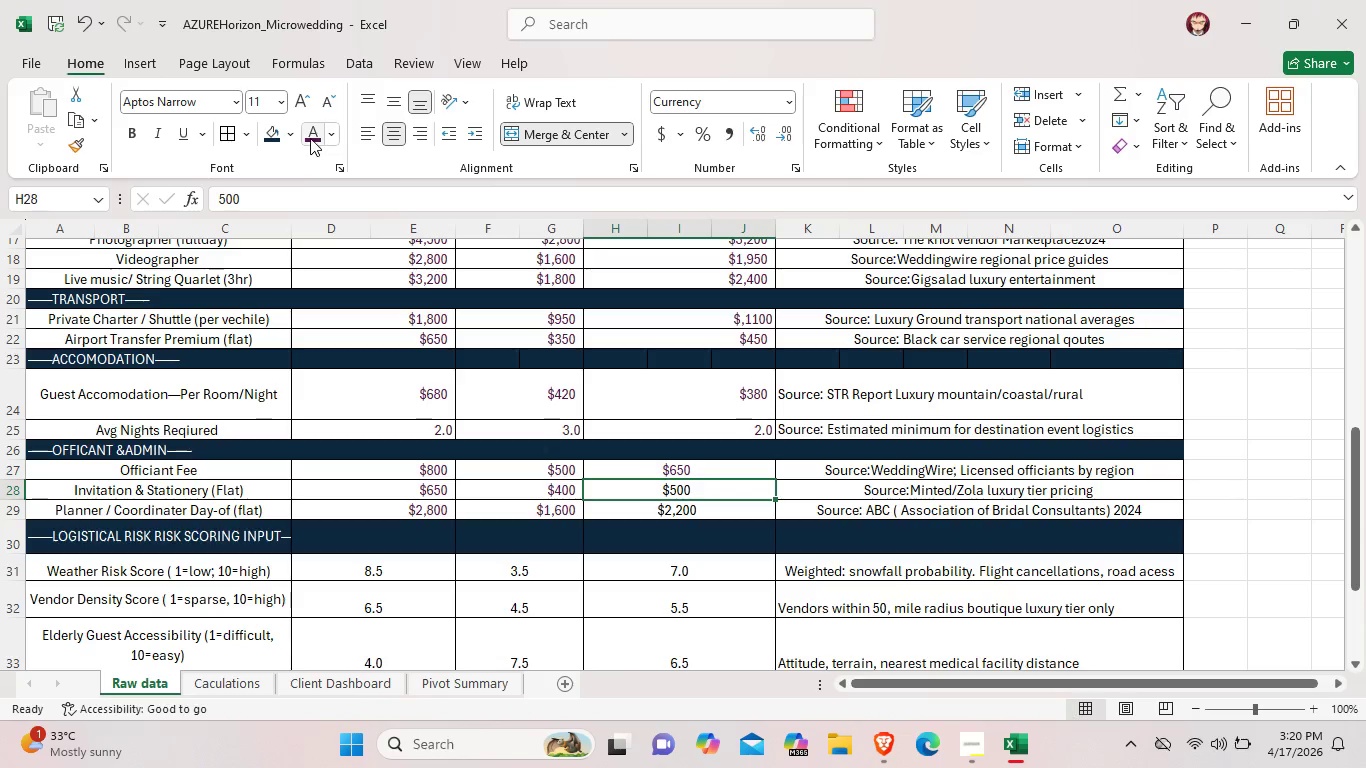 
left_click([310, 138])
 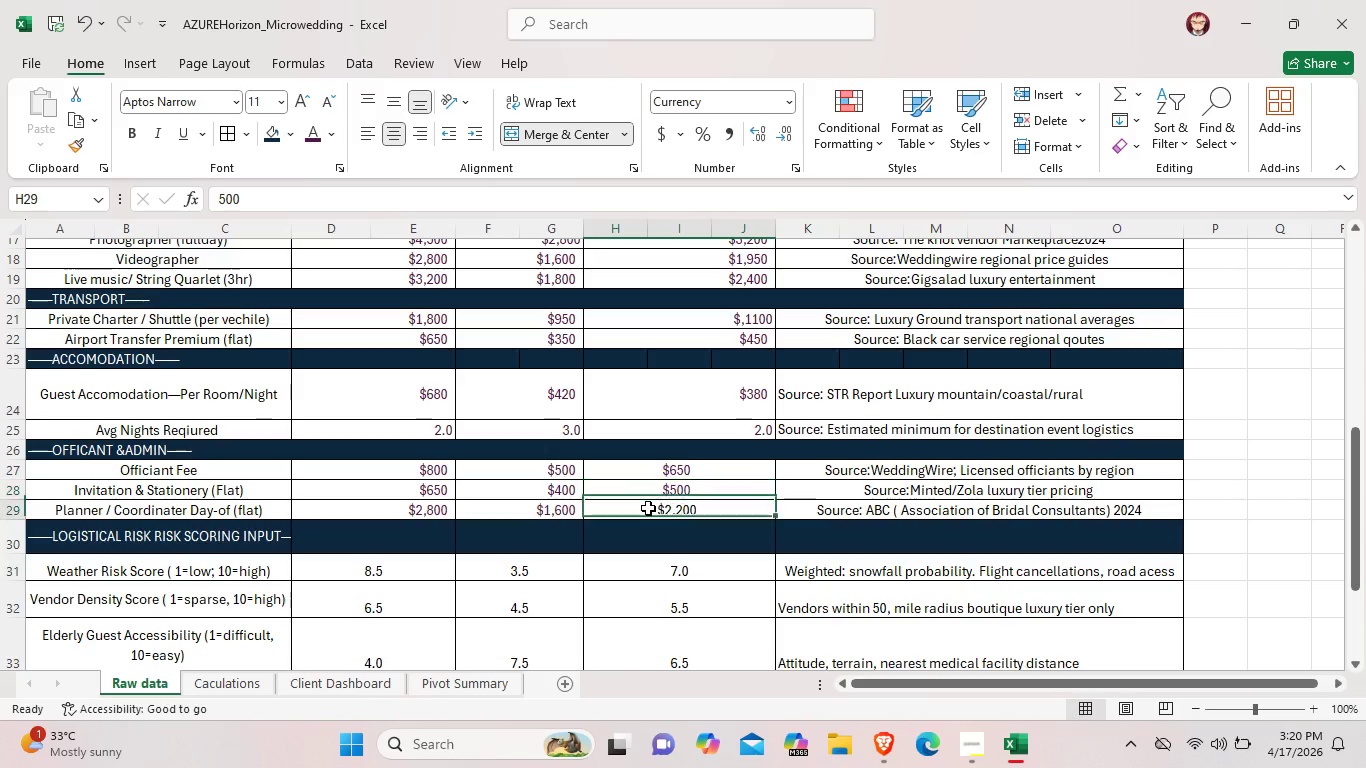 
left_click([648, 508])
 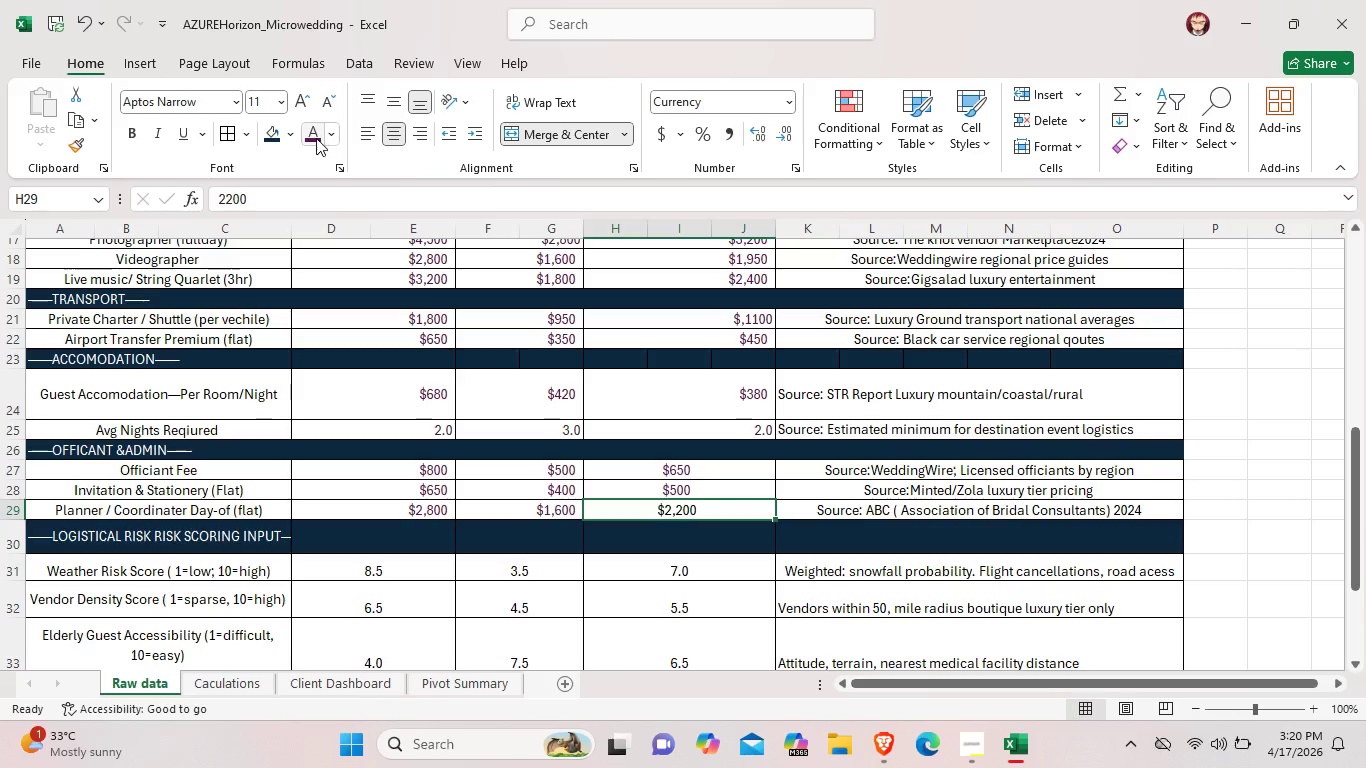 
left_click([310, 138])
 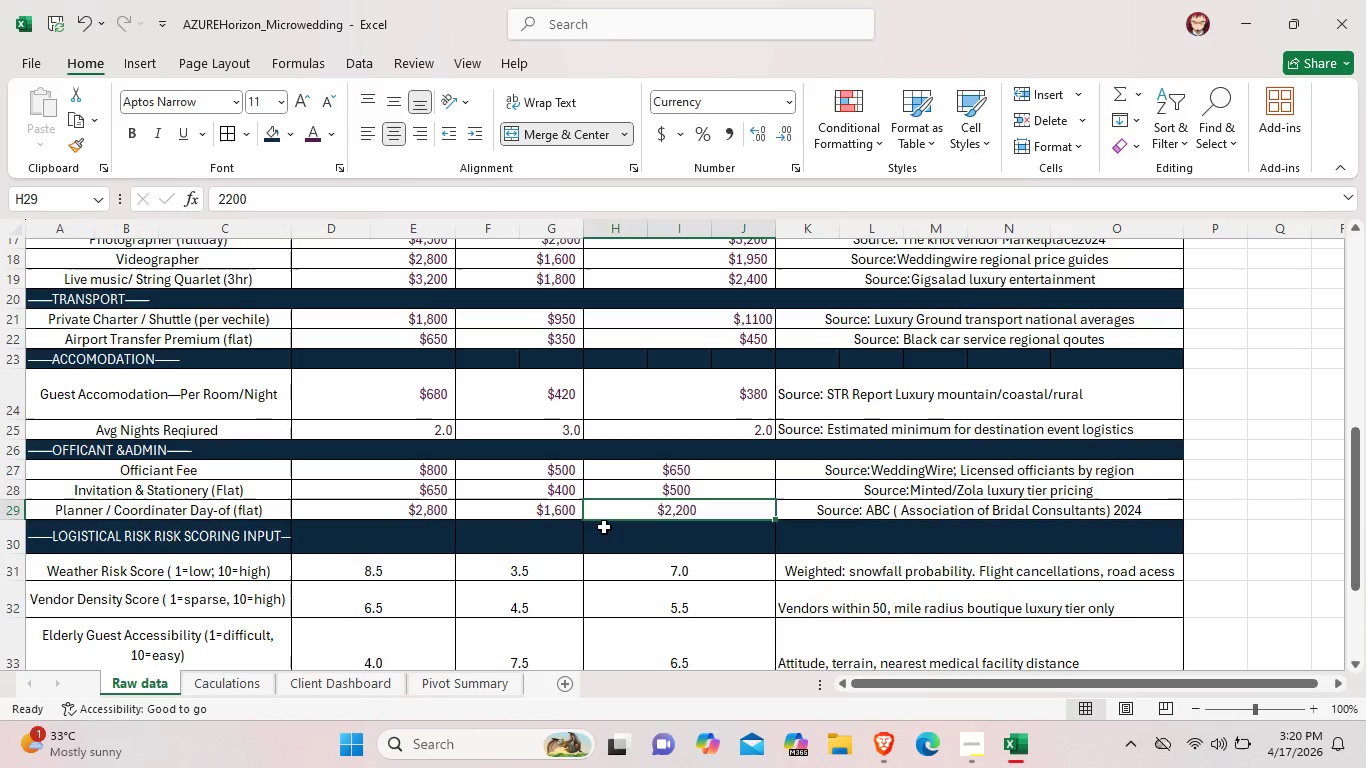 
left_click([605, 527])
 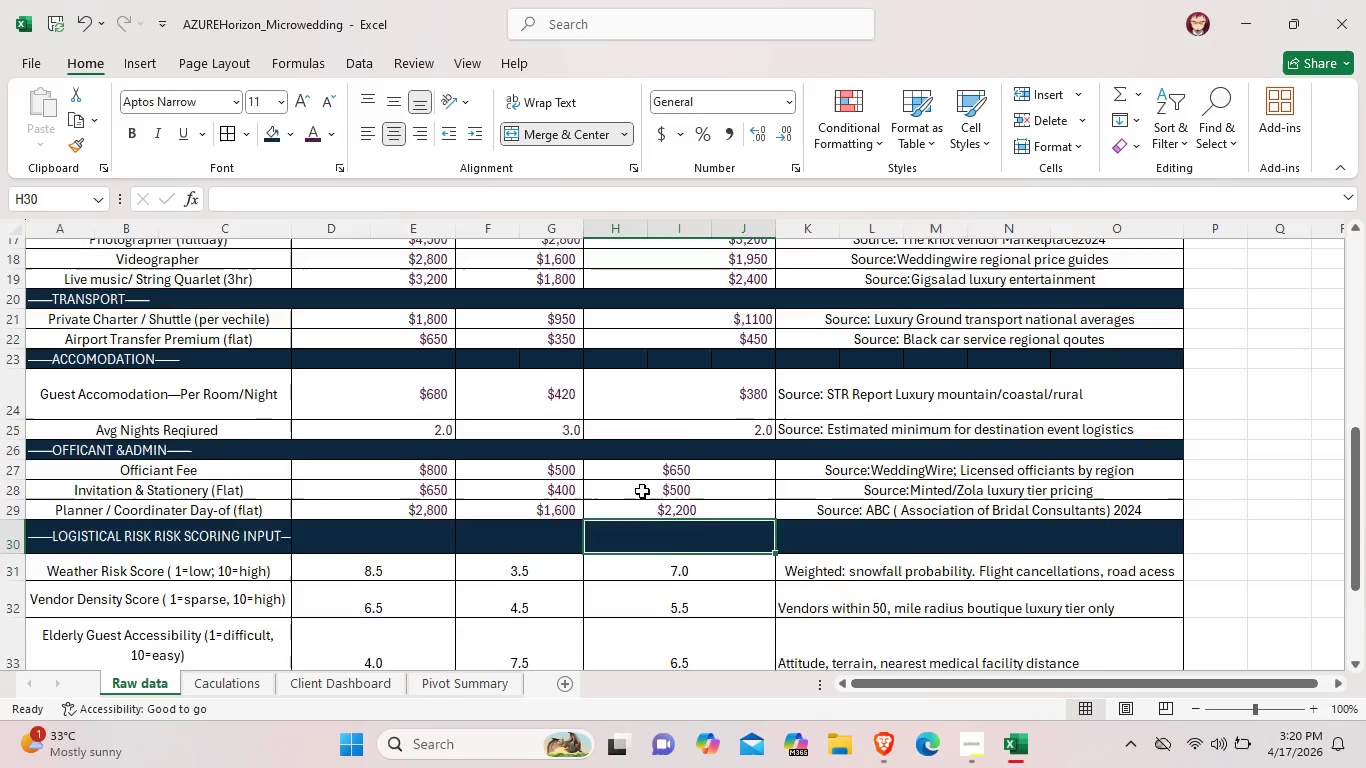 
scroll: coordinate [649, 502], scroll_direction: down, amount: 2.0
 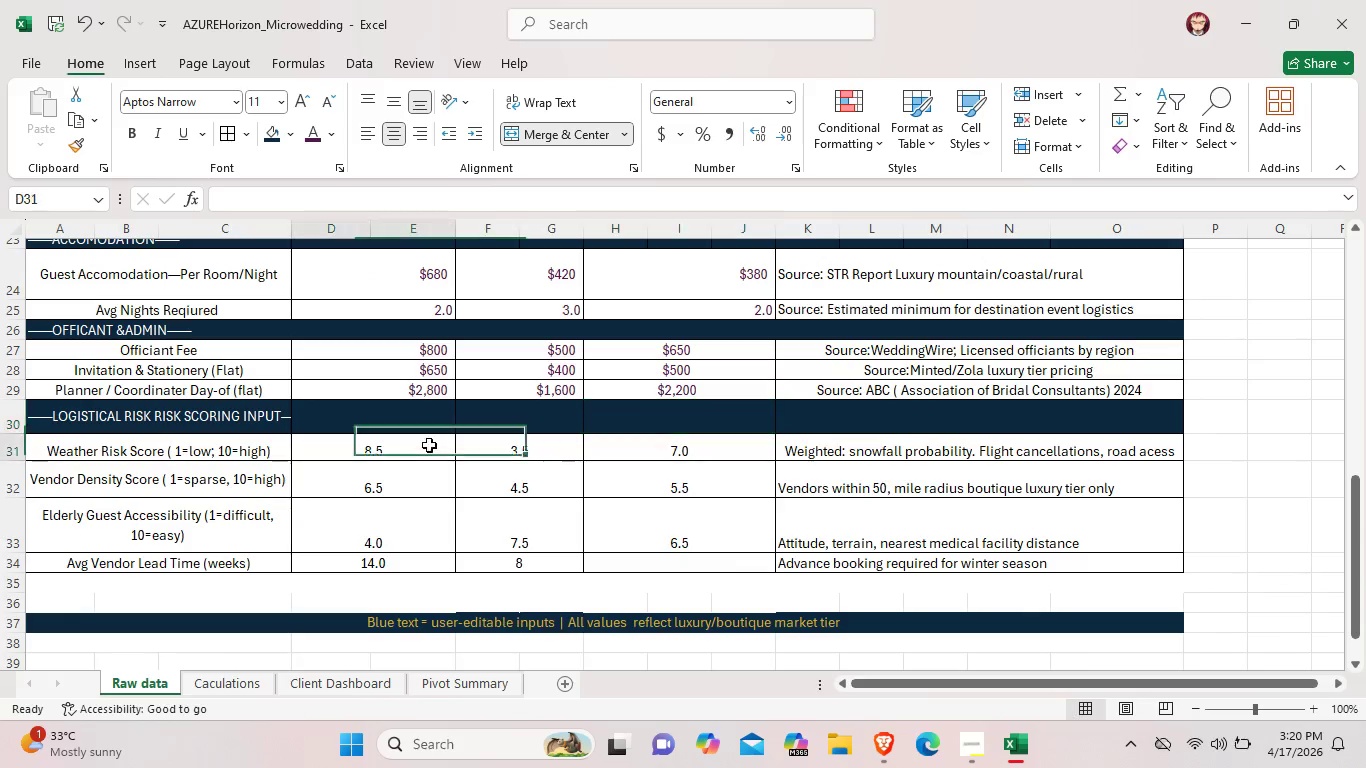 
left_click([429, 445])
 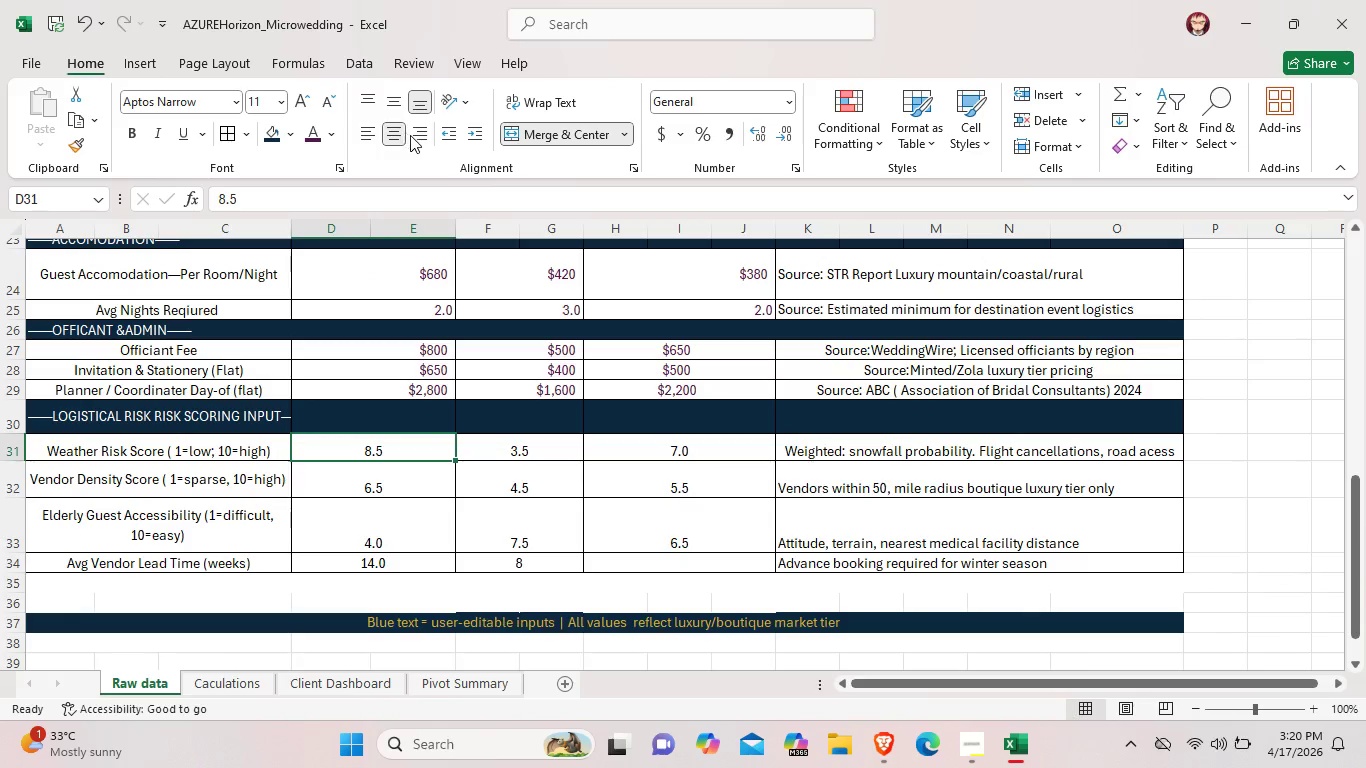 
left_click([415, 135])
 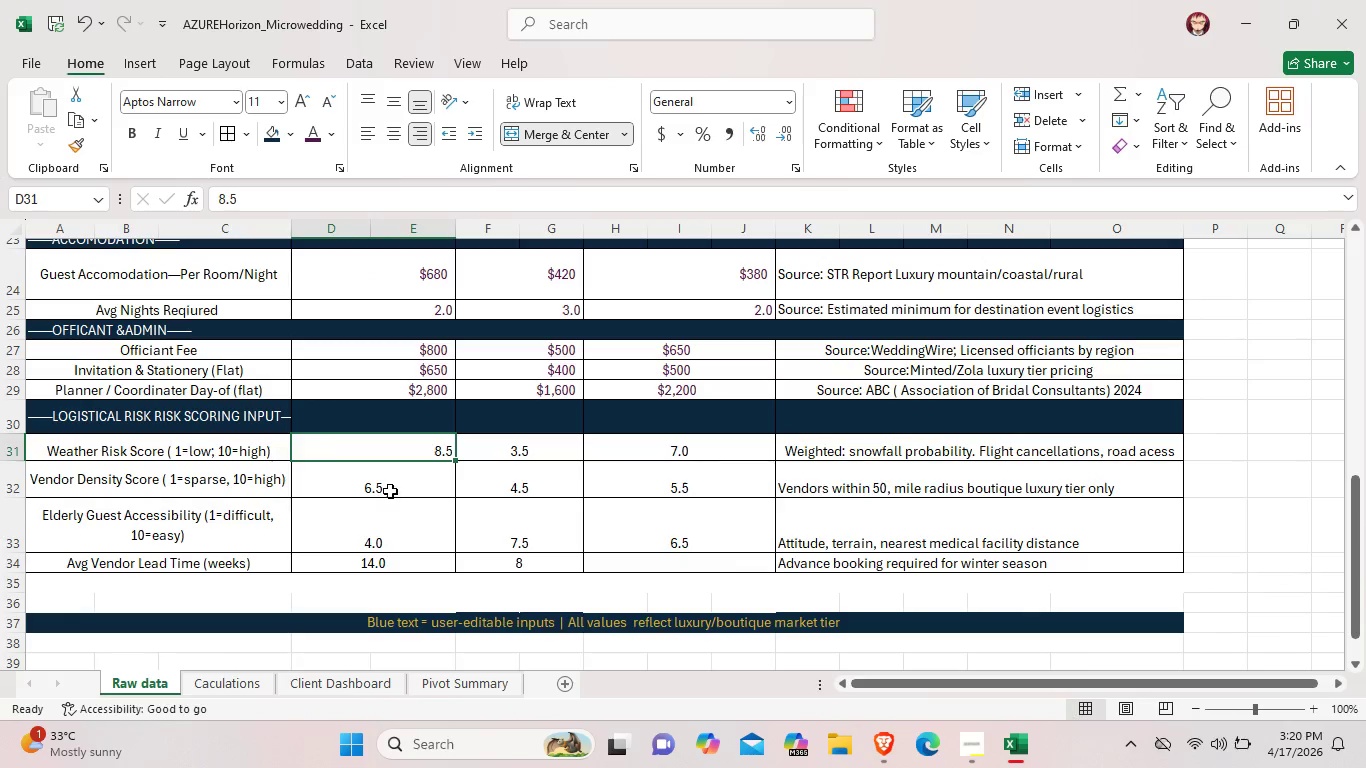 
left_click([390, 491])
 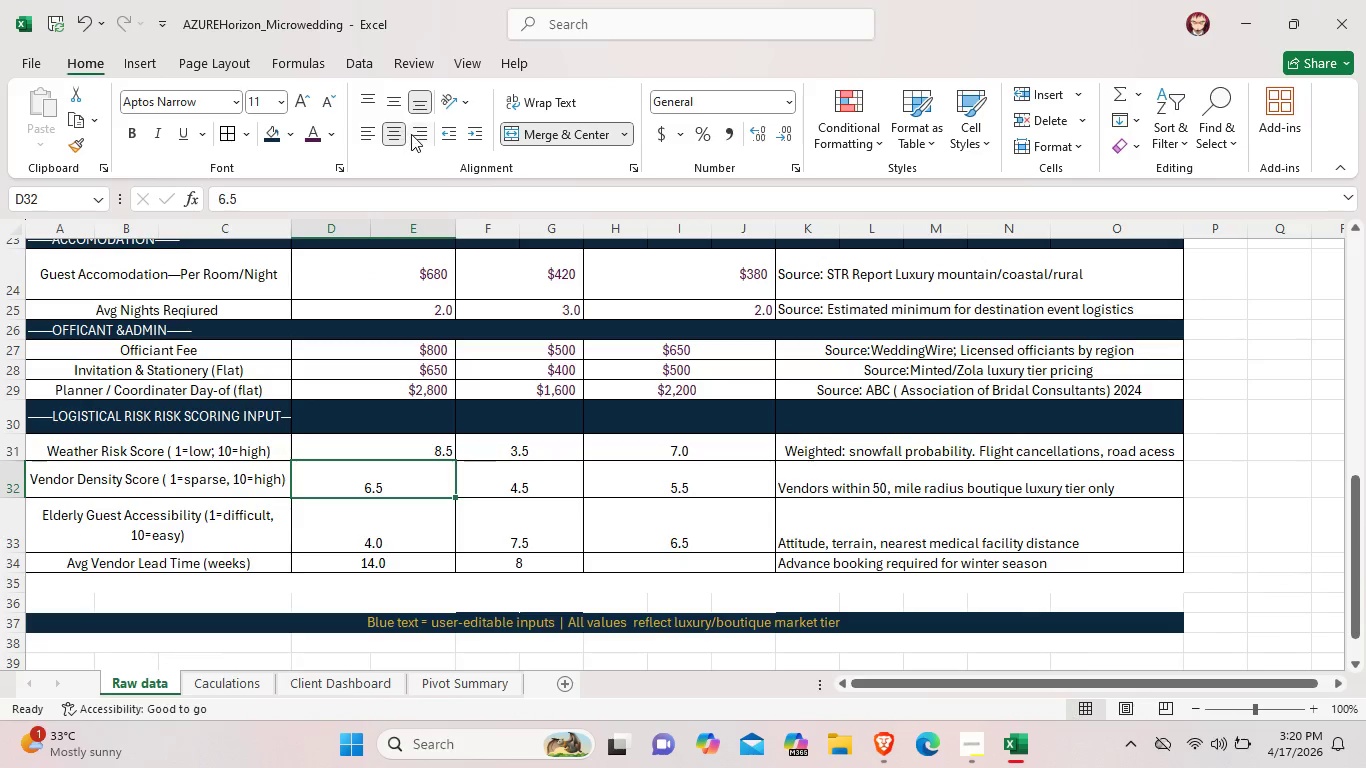 
left_click([412, 134])
 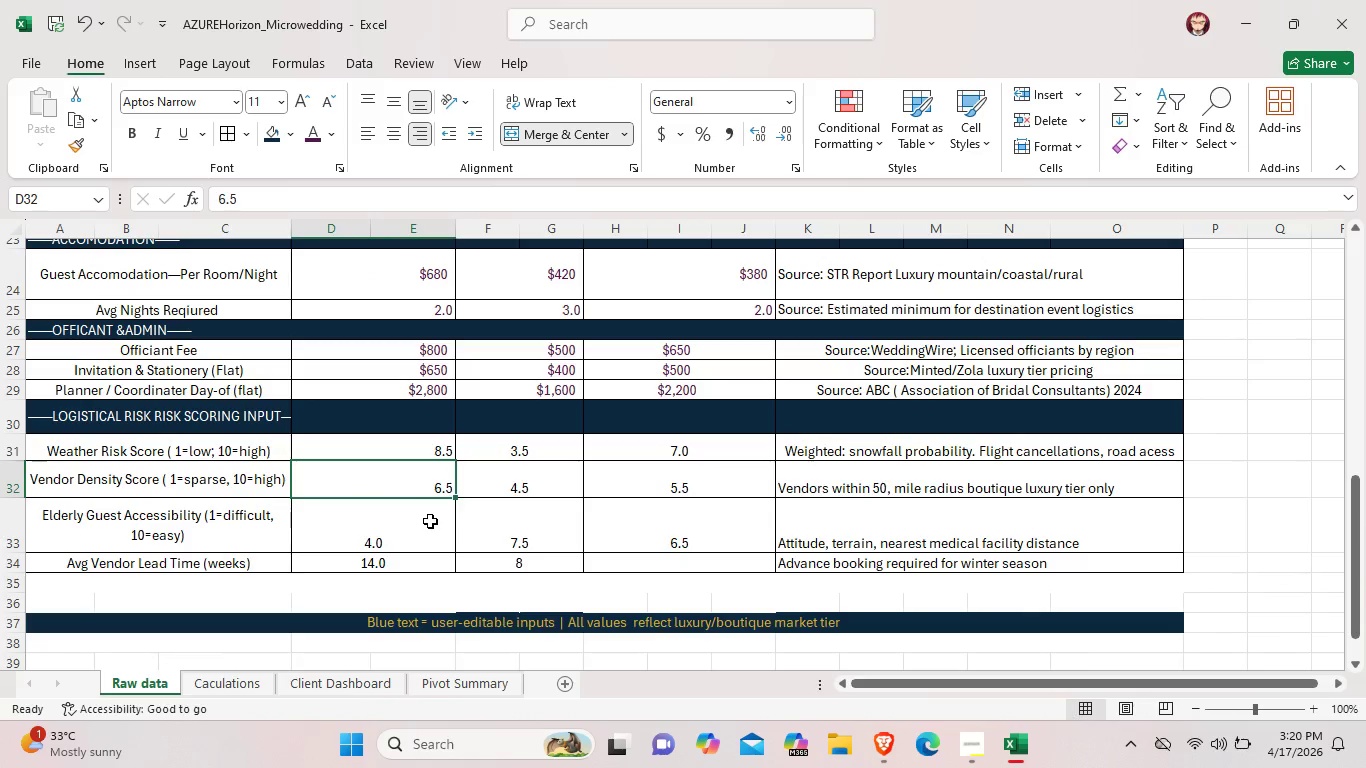 
left_click([430, 521])
 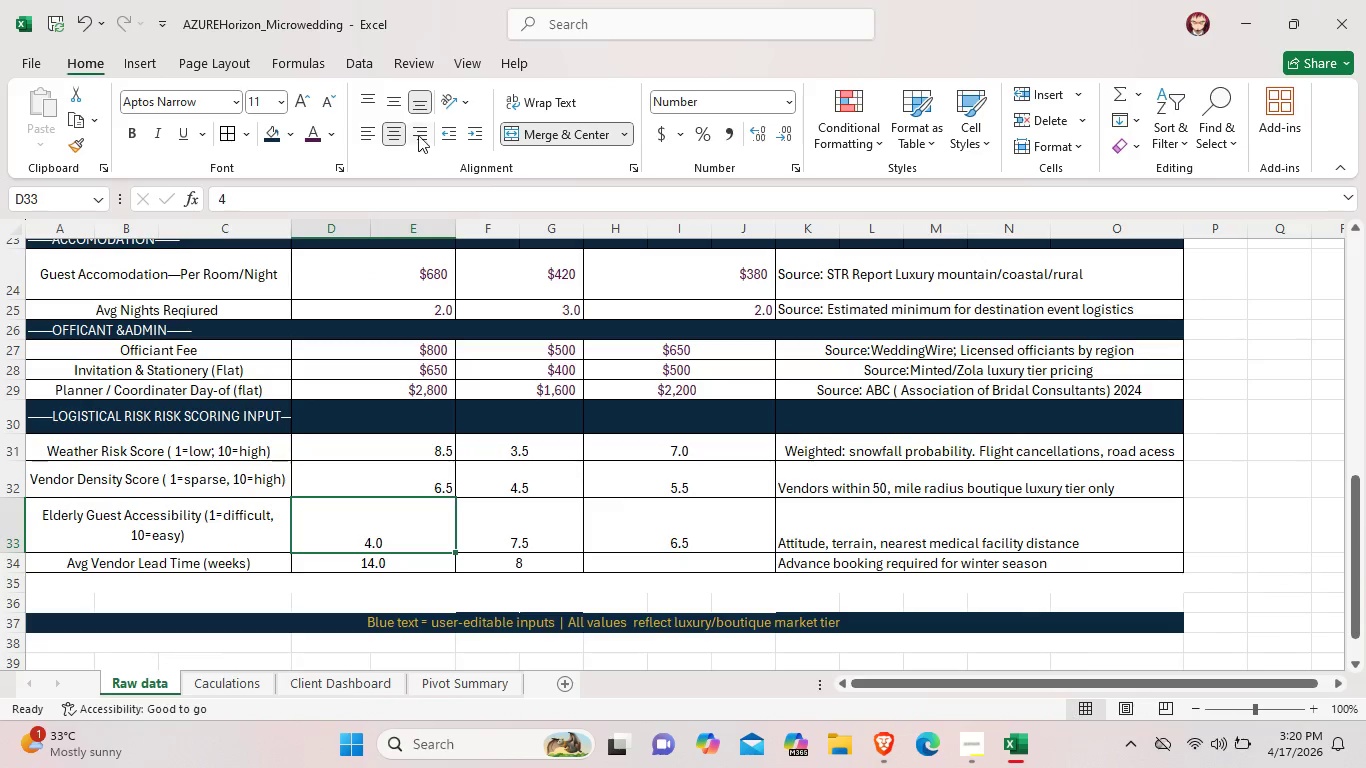 
left_click([418, 135])
 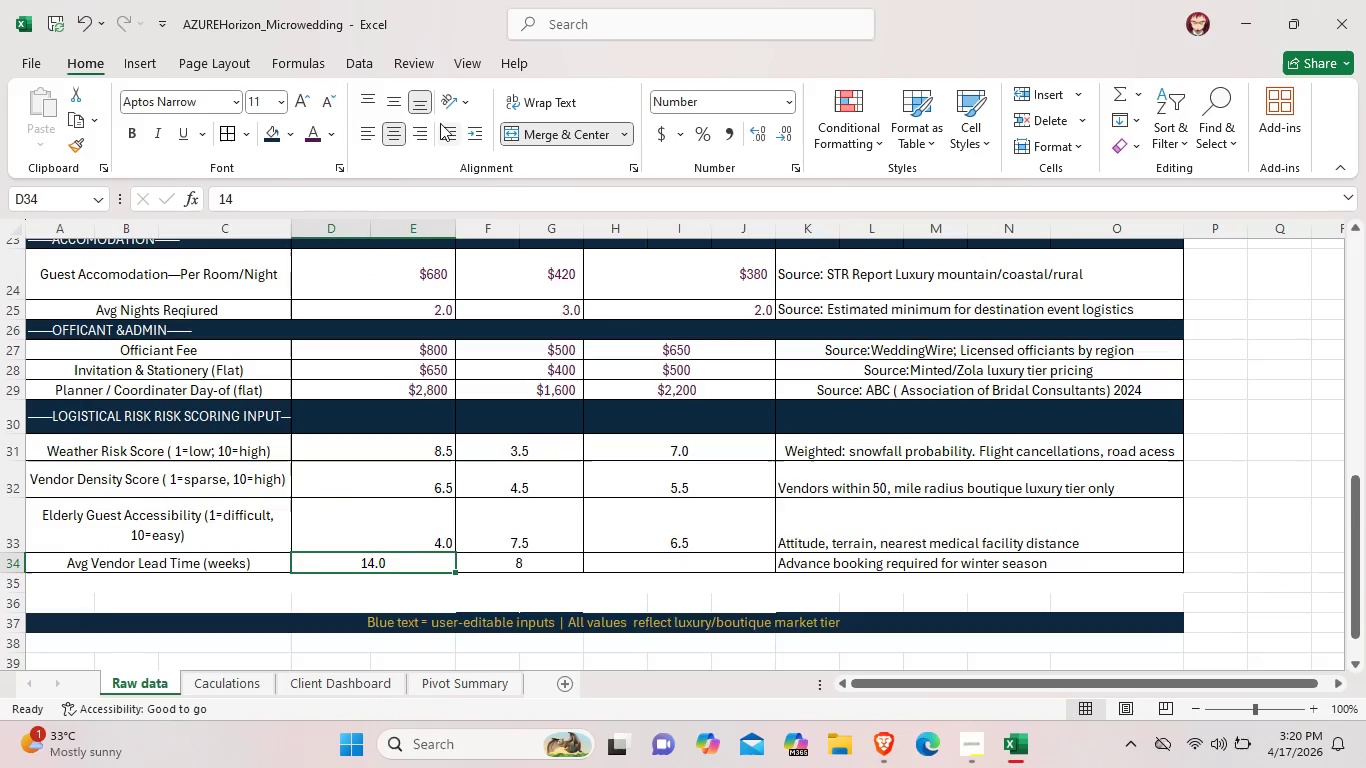 
left_click([431, 130])
 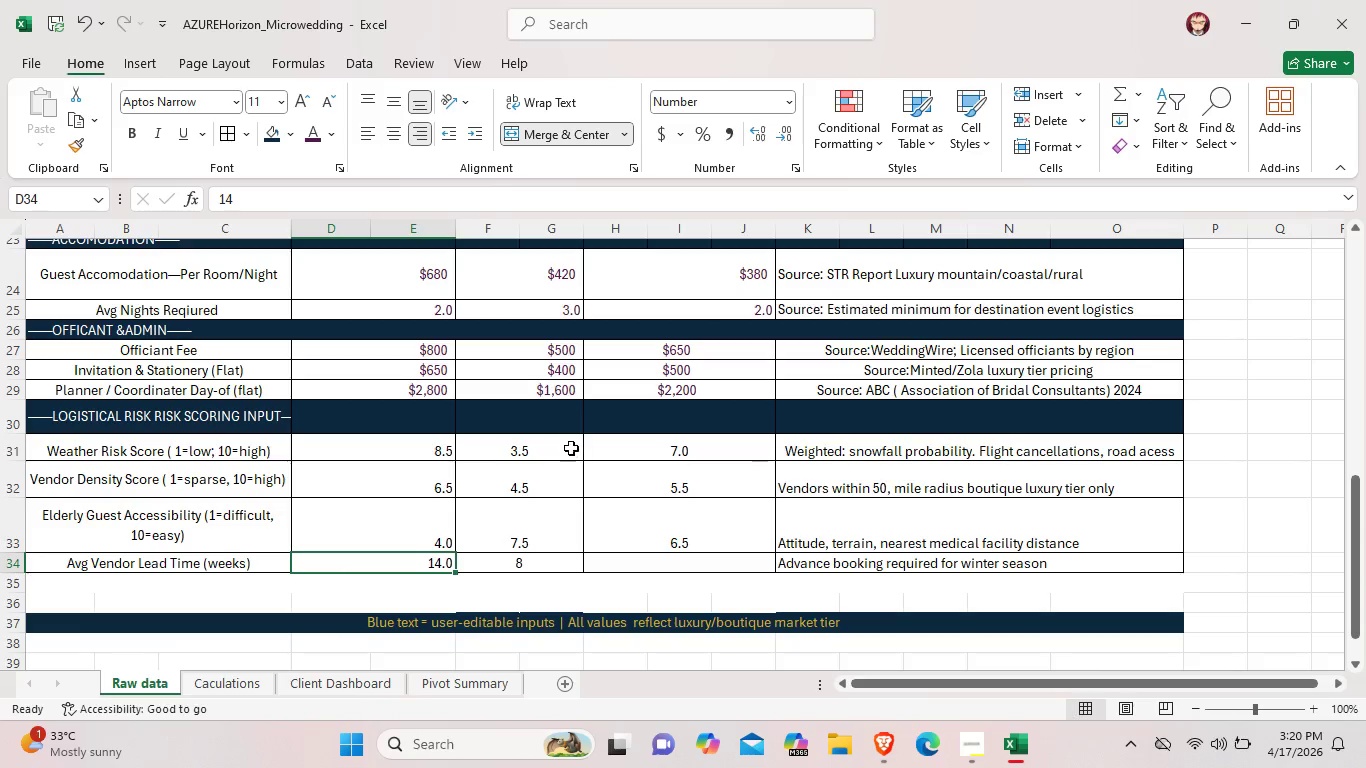 
left_click([569, 448])
 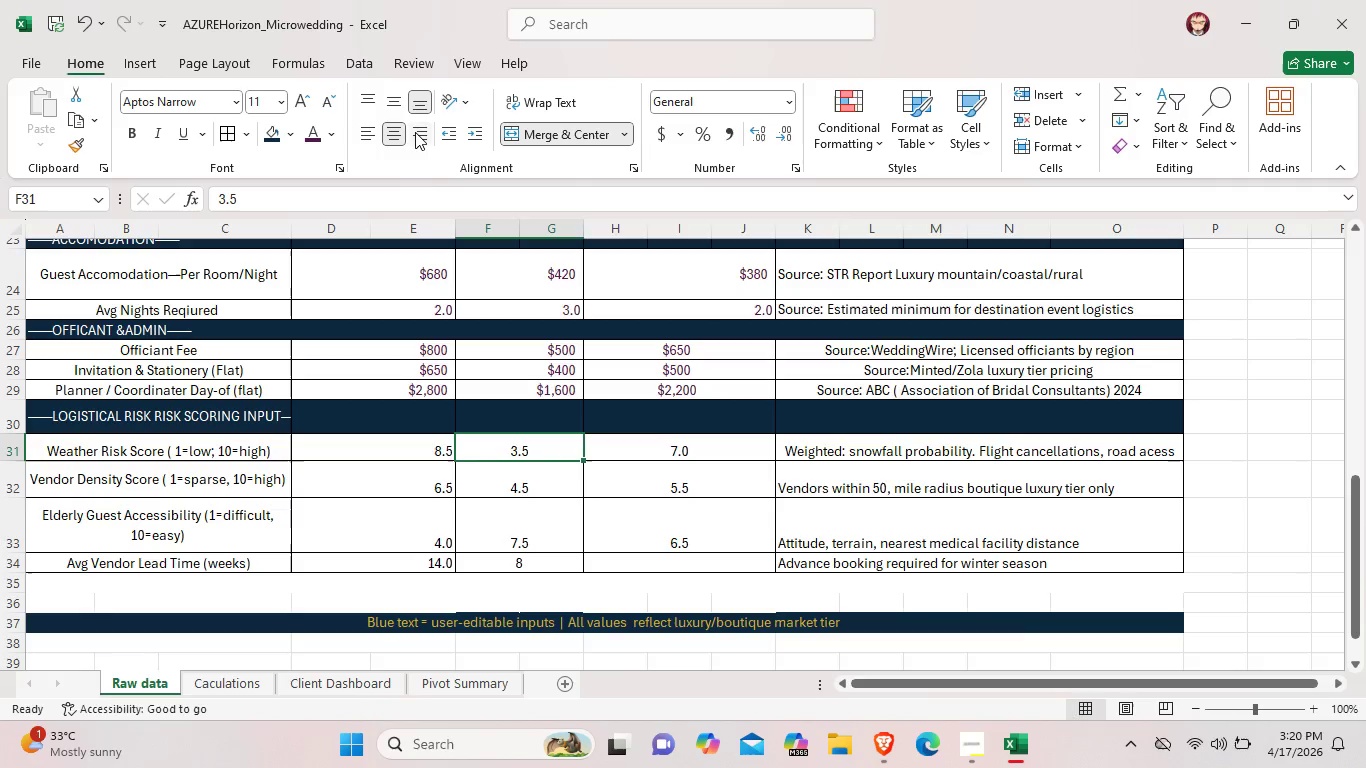 
left_click([415, 132])
 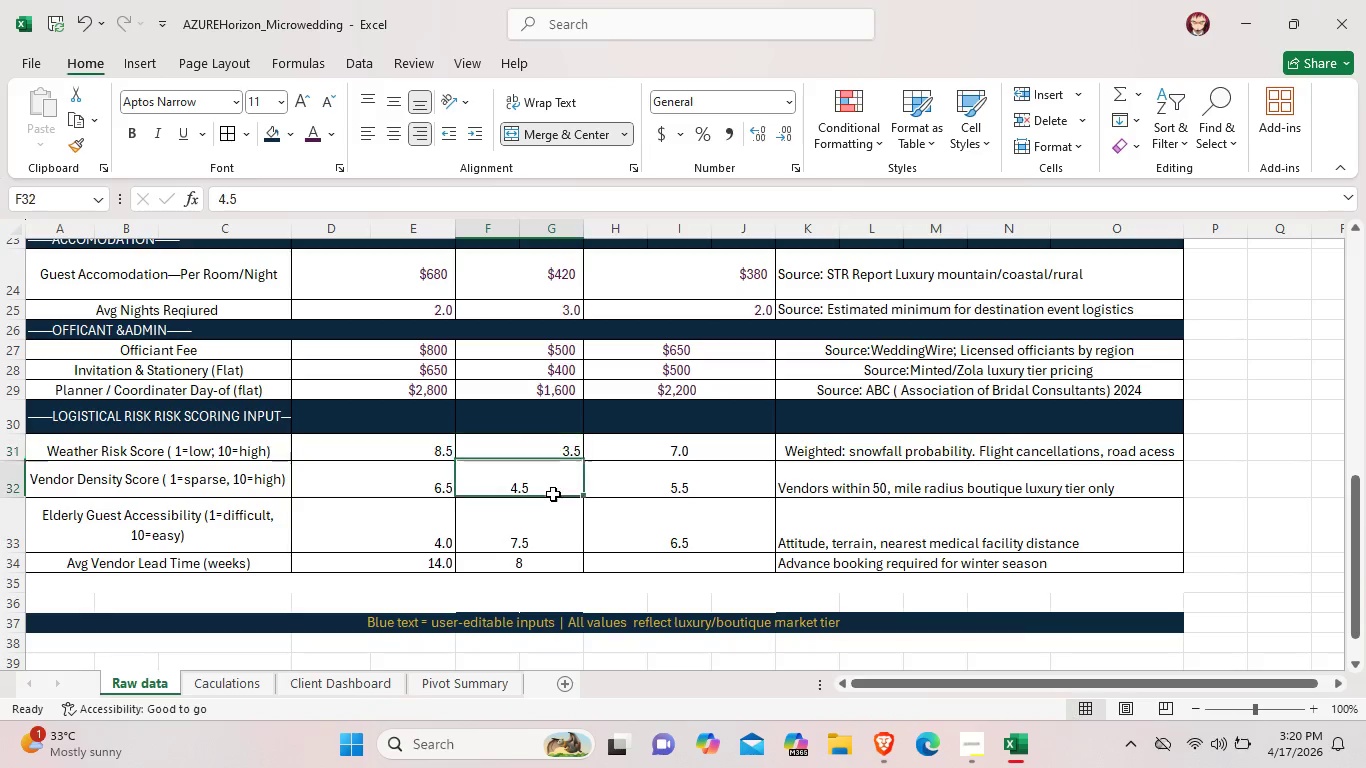 
left_click([553, 494])
 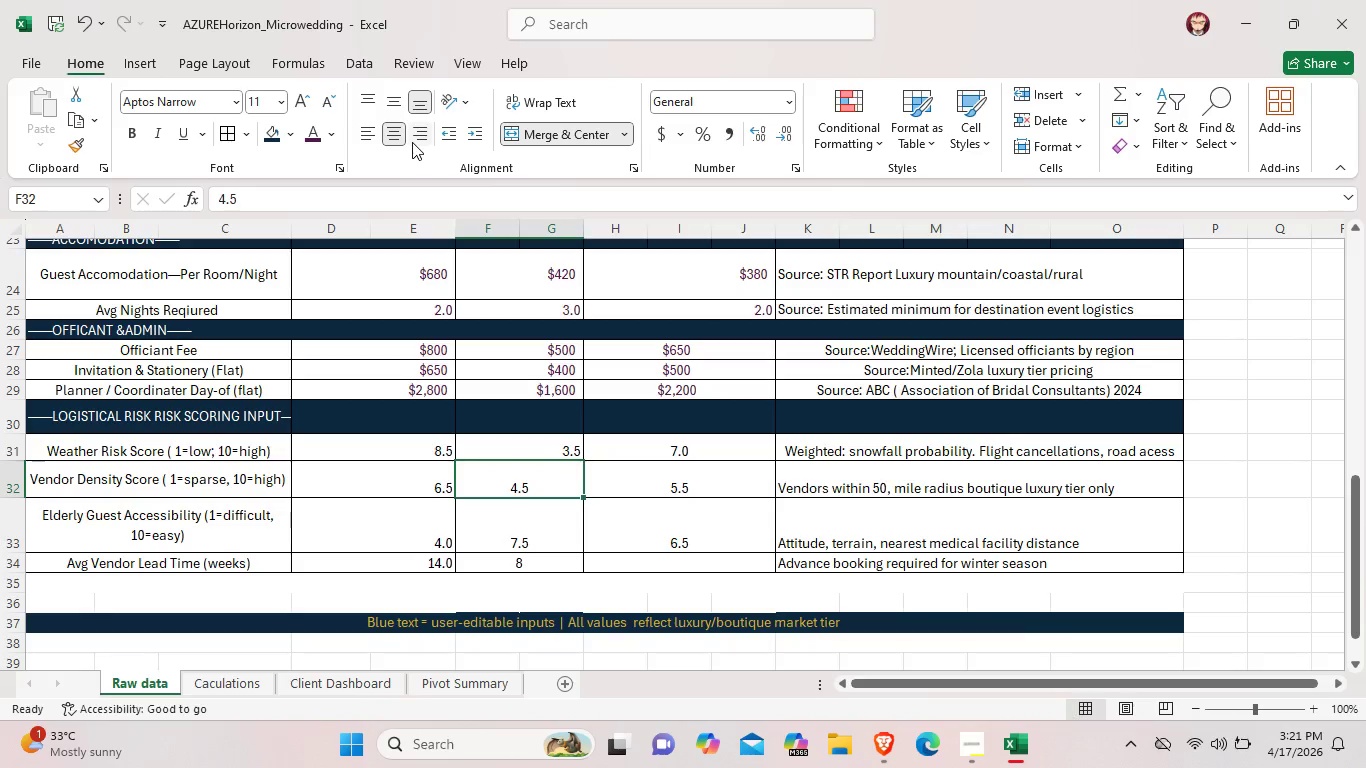 
left_click([412, 142])
 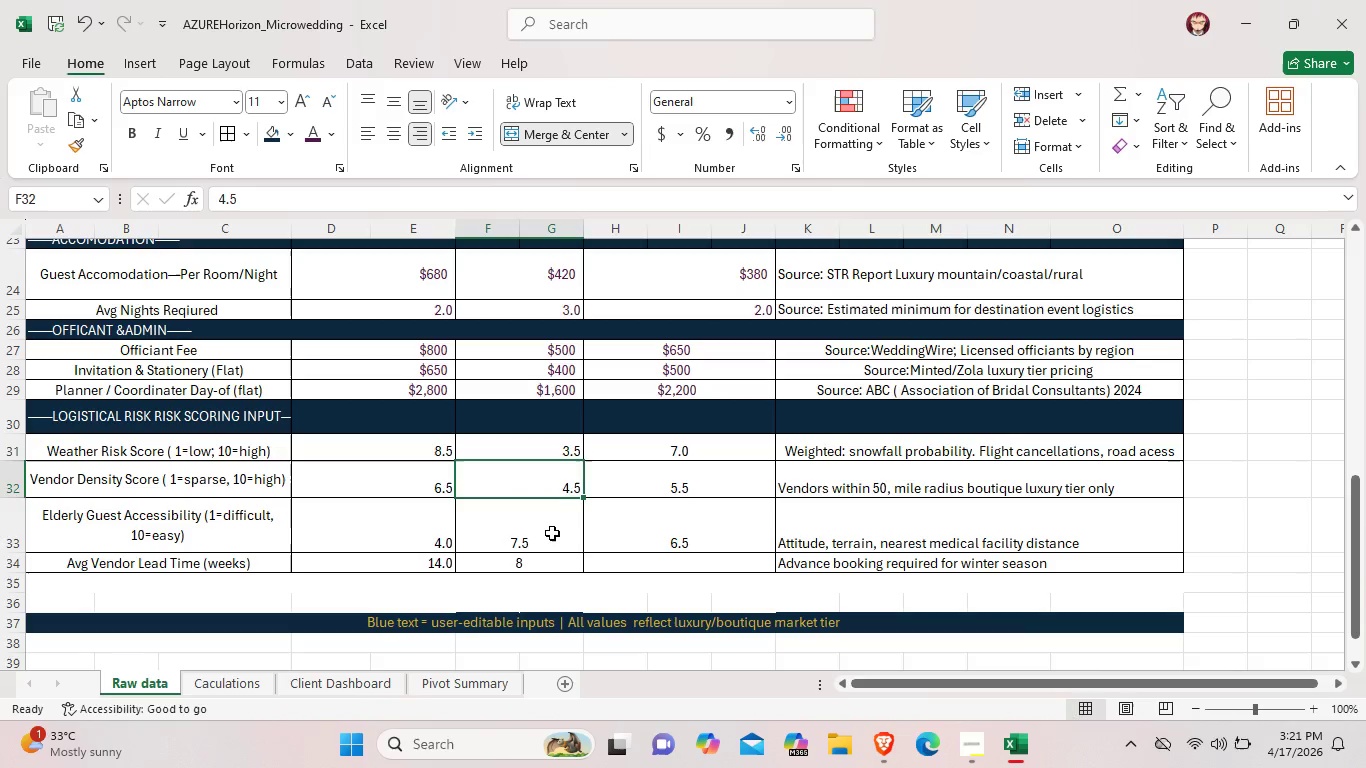 
left_click([552, 533])
 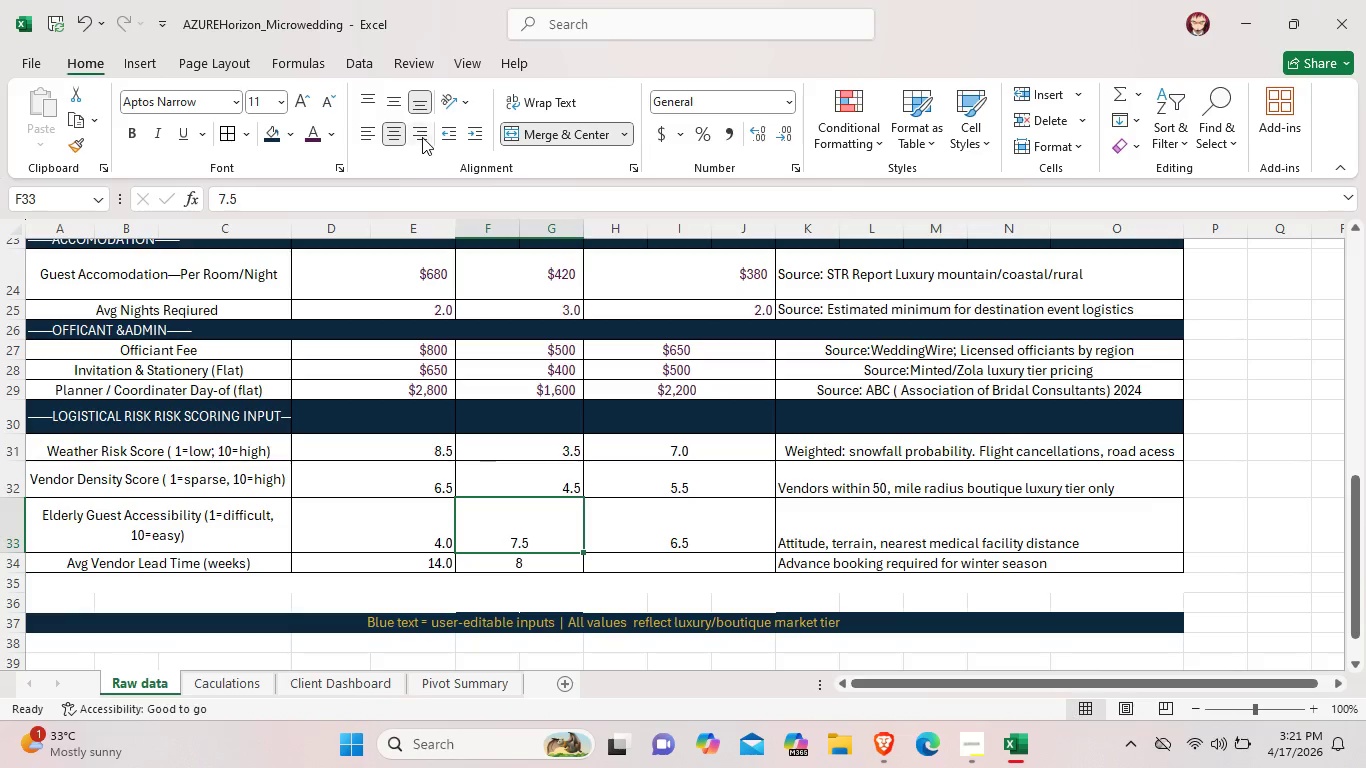 
left_click([417, 136])
 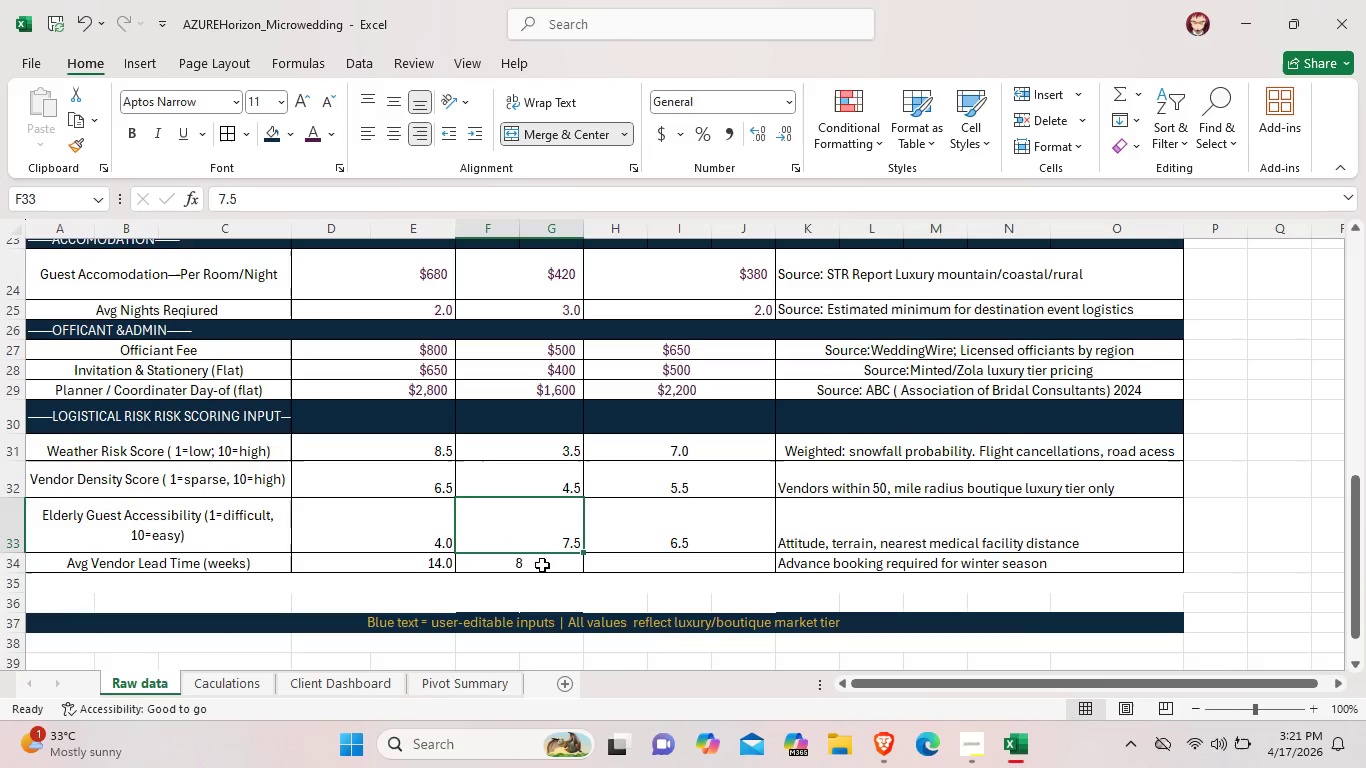 
left_click([542, 565])
 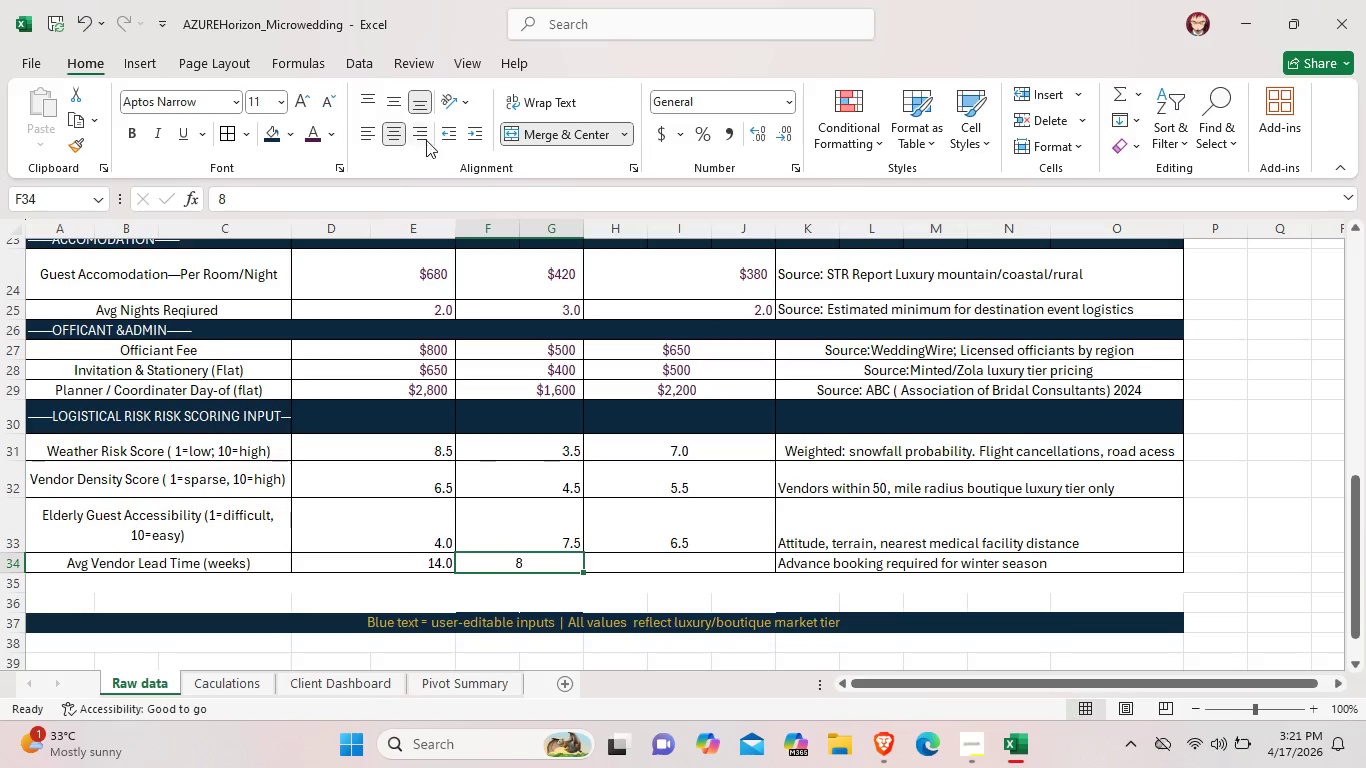 
left_click([425, 137])
 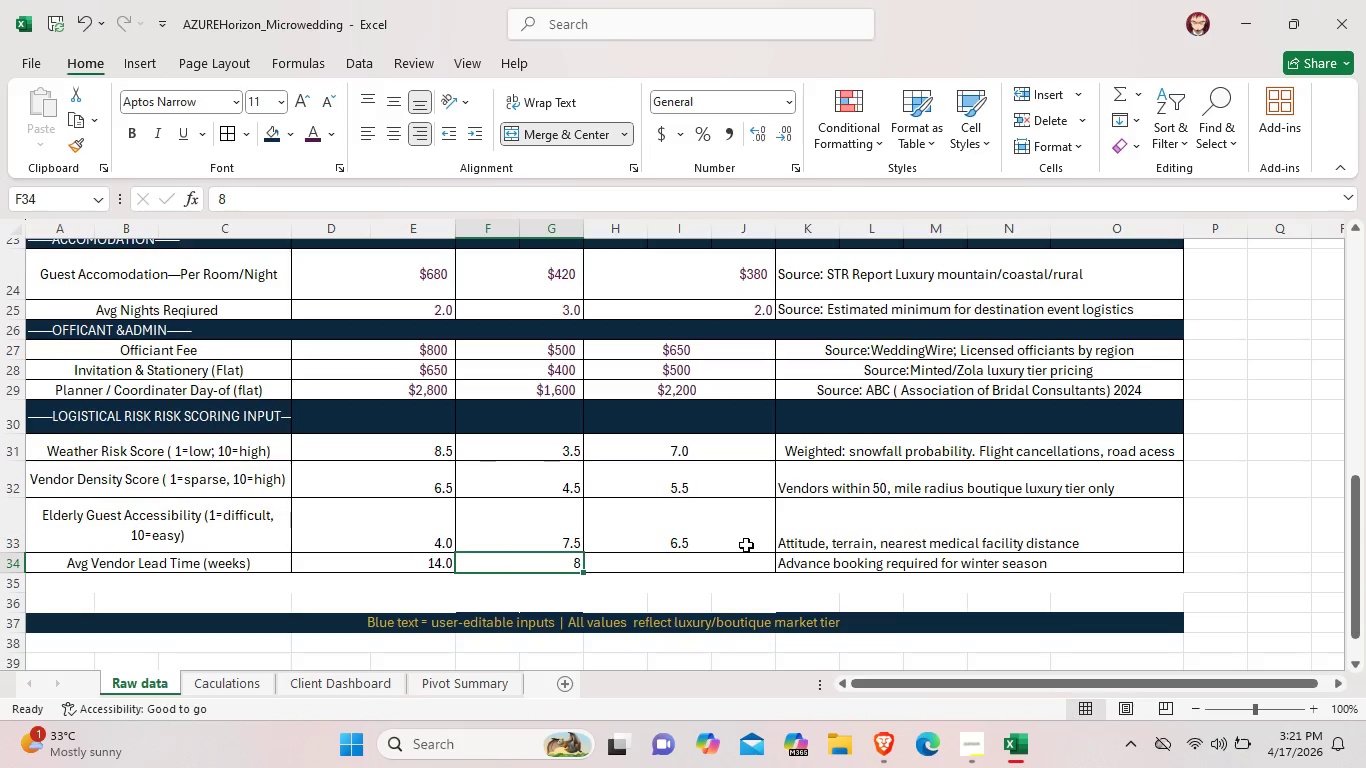 
left_click([746, 545])
 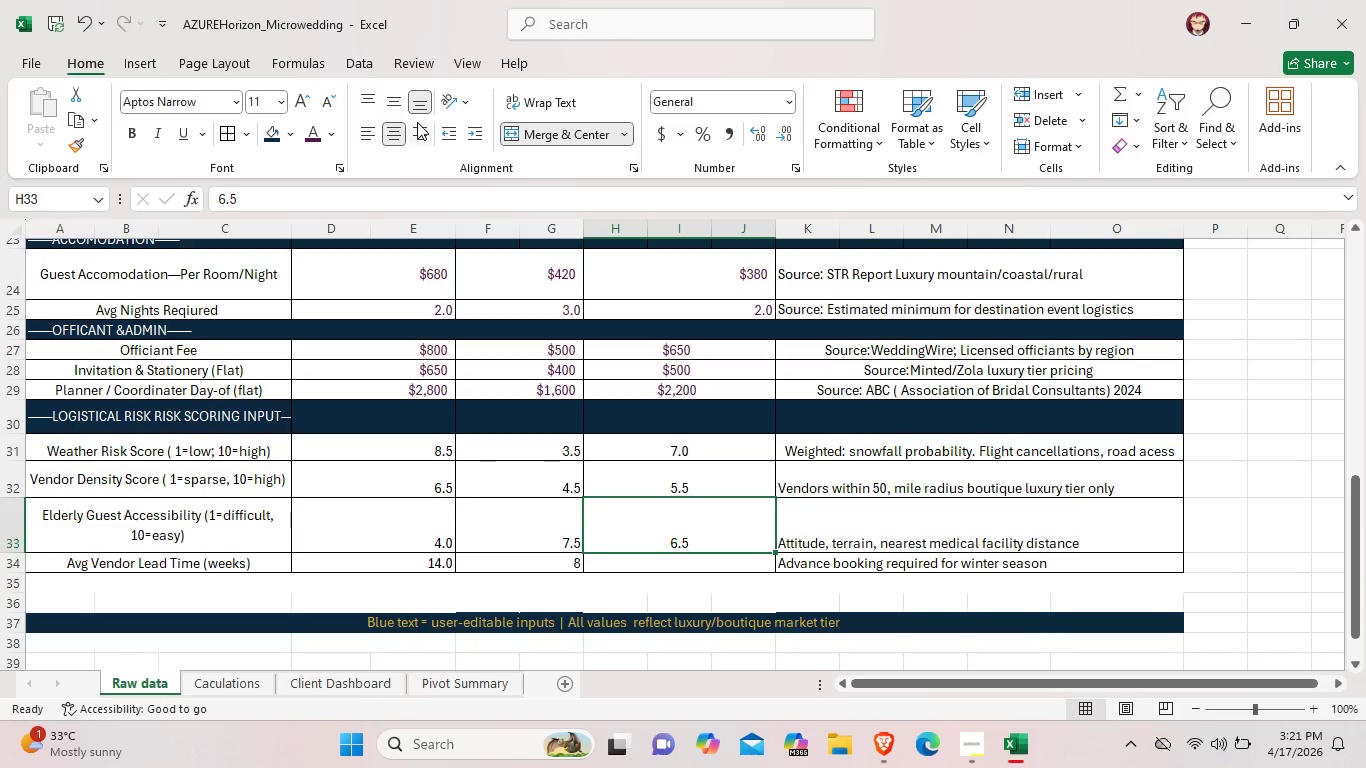 
left_click([418, 126])
 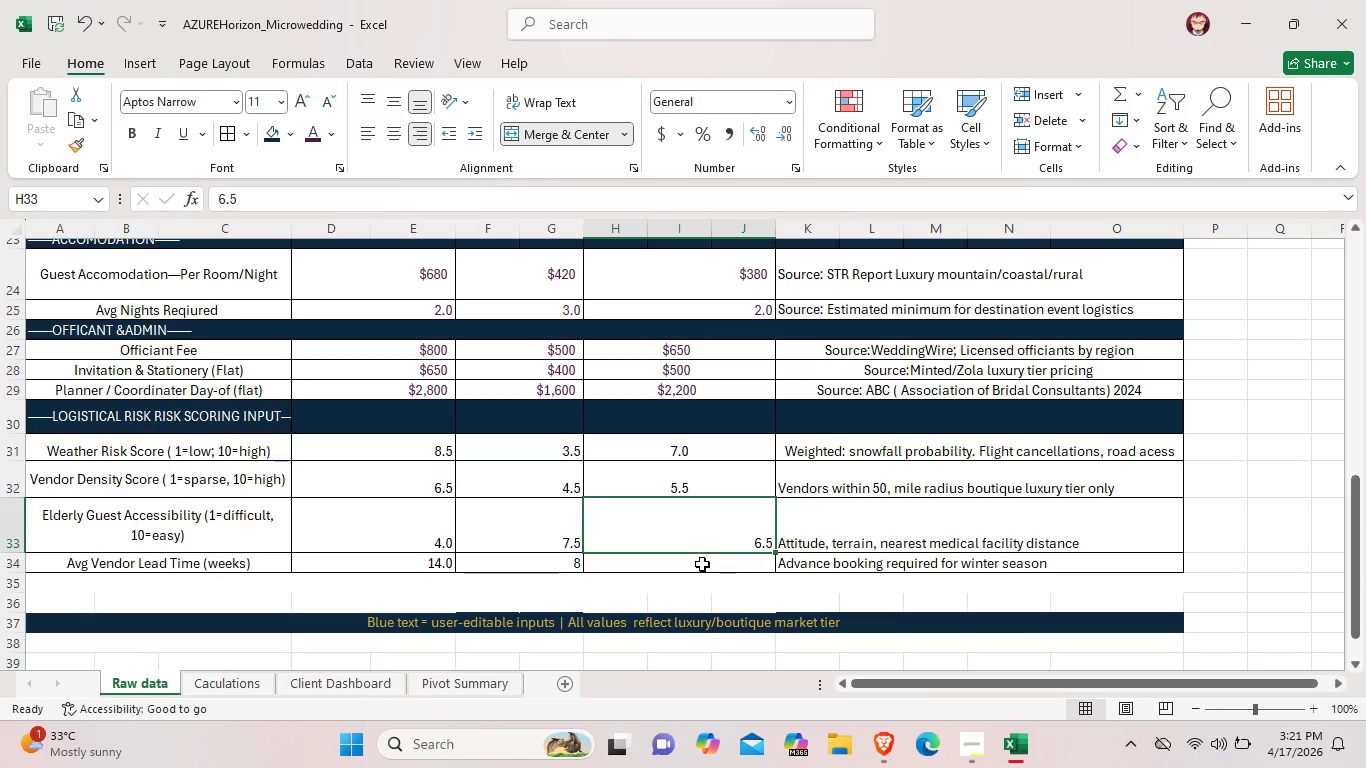 
double_click([702, 564])
 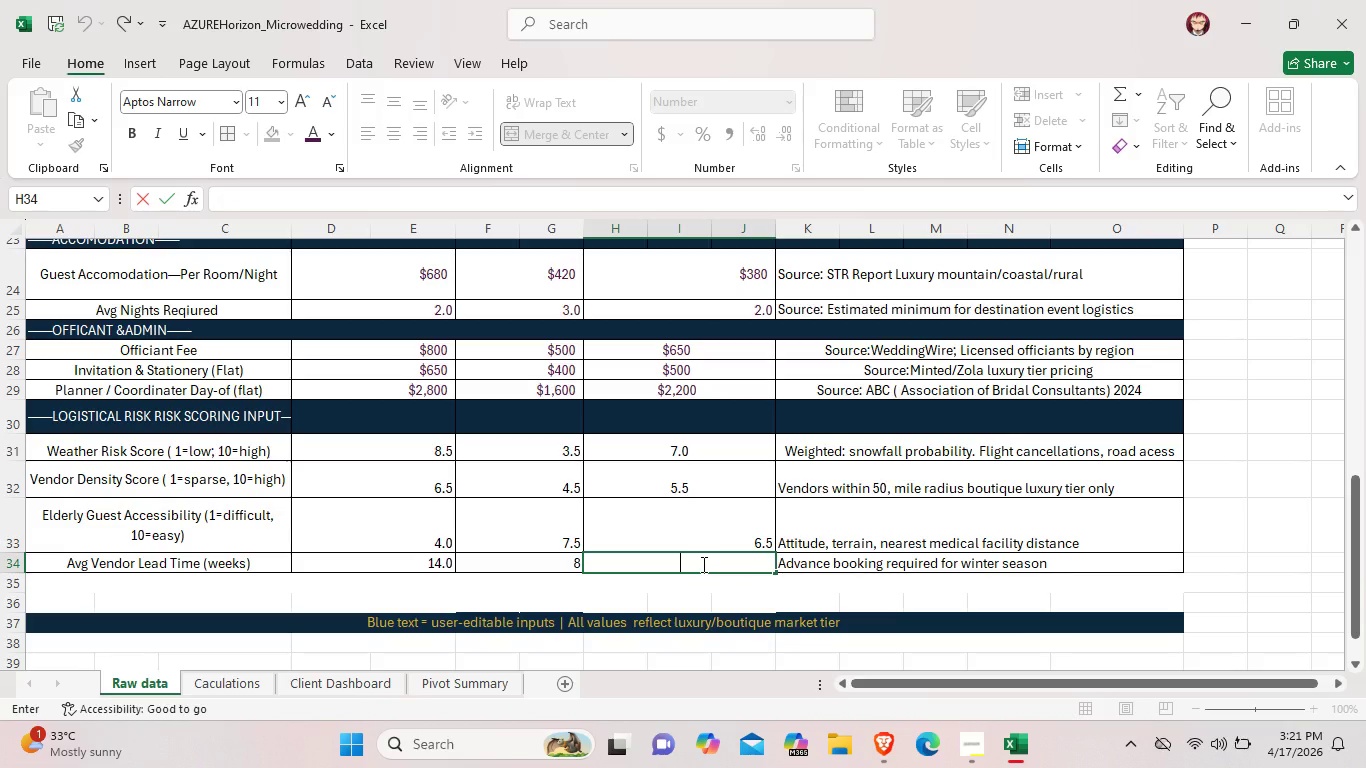 
wait(5.75)
 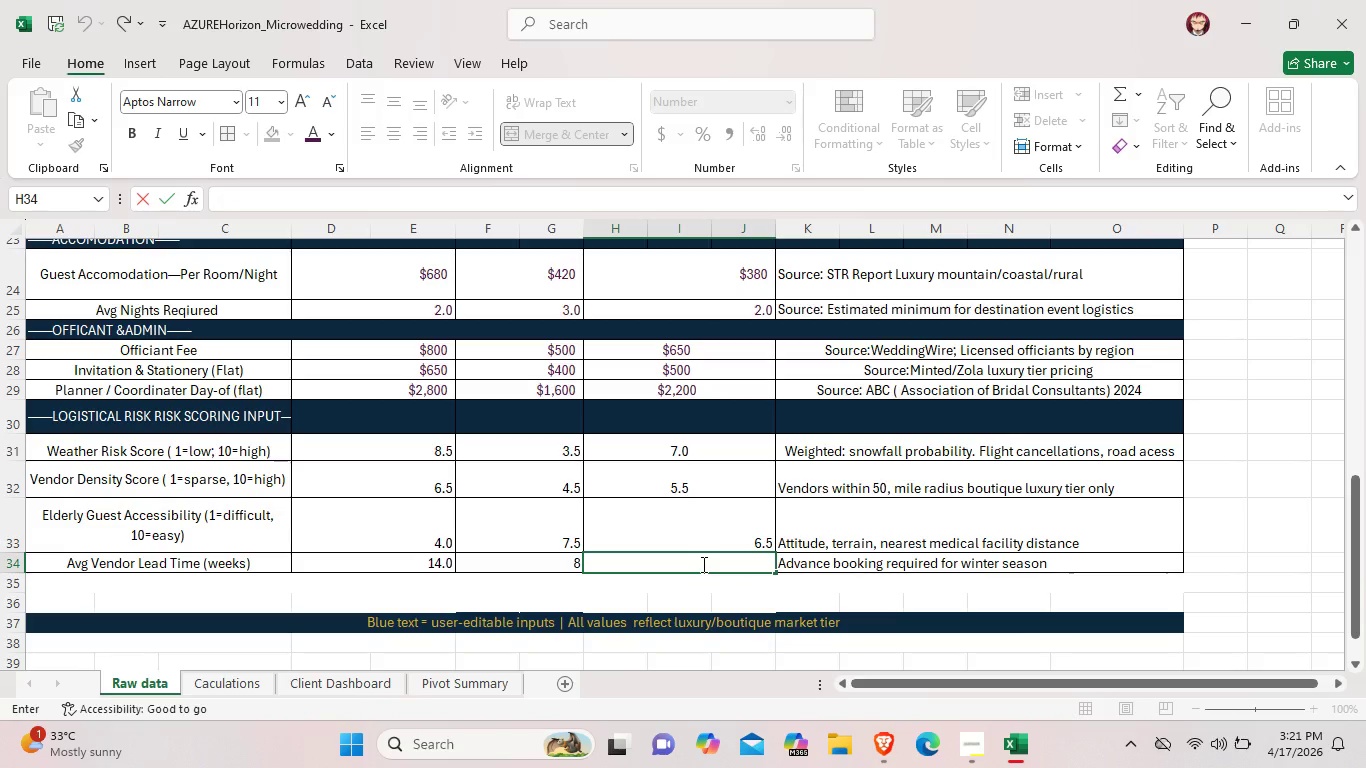 
type(10.0)
 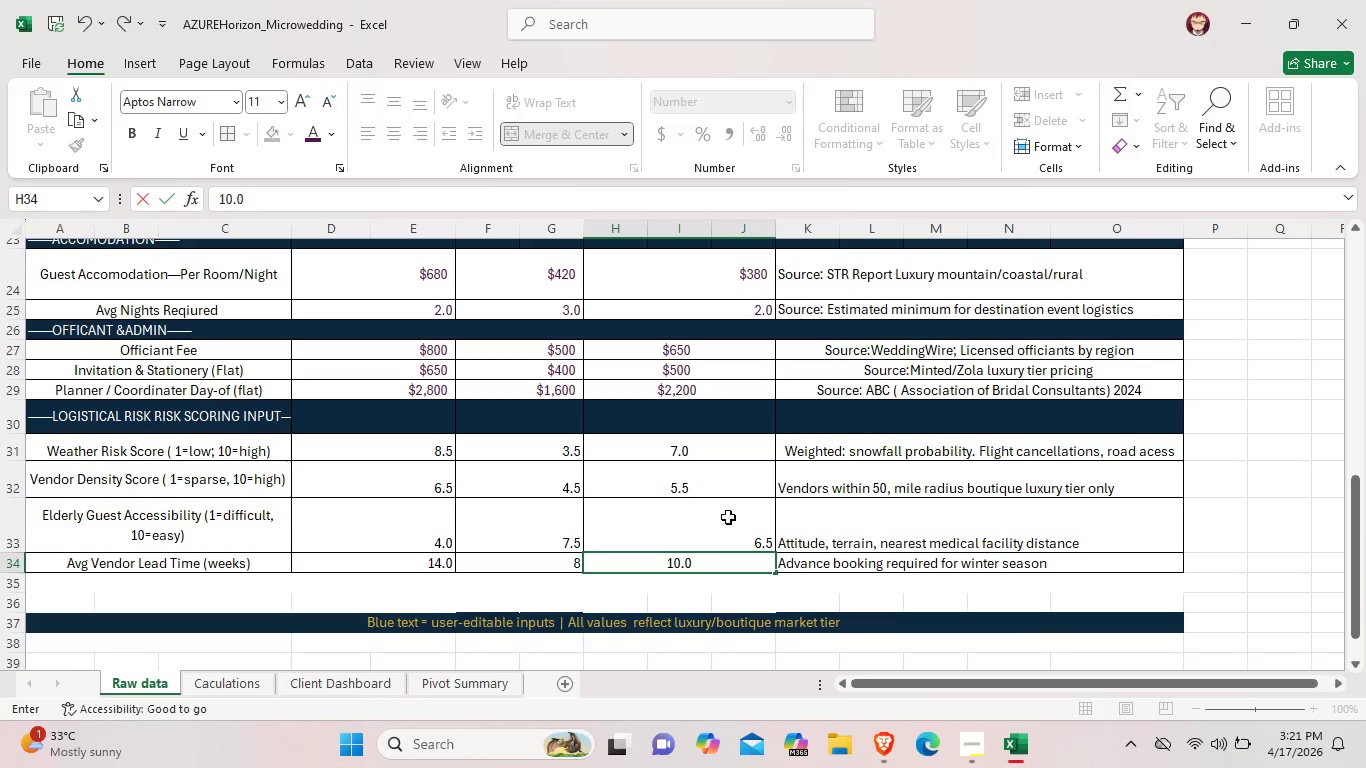 
left_click_drag(start_coordinate=[733, 443], to_coordinate=[726, 577])
 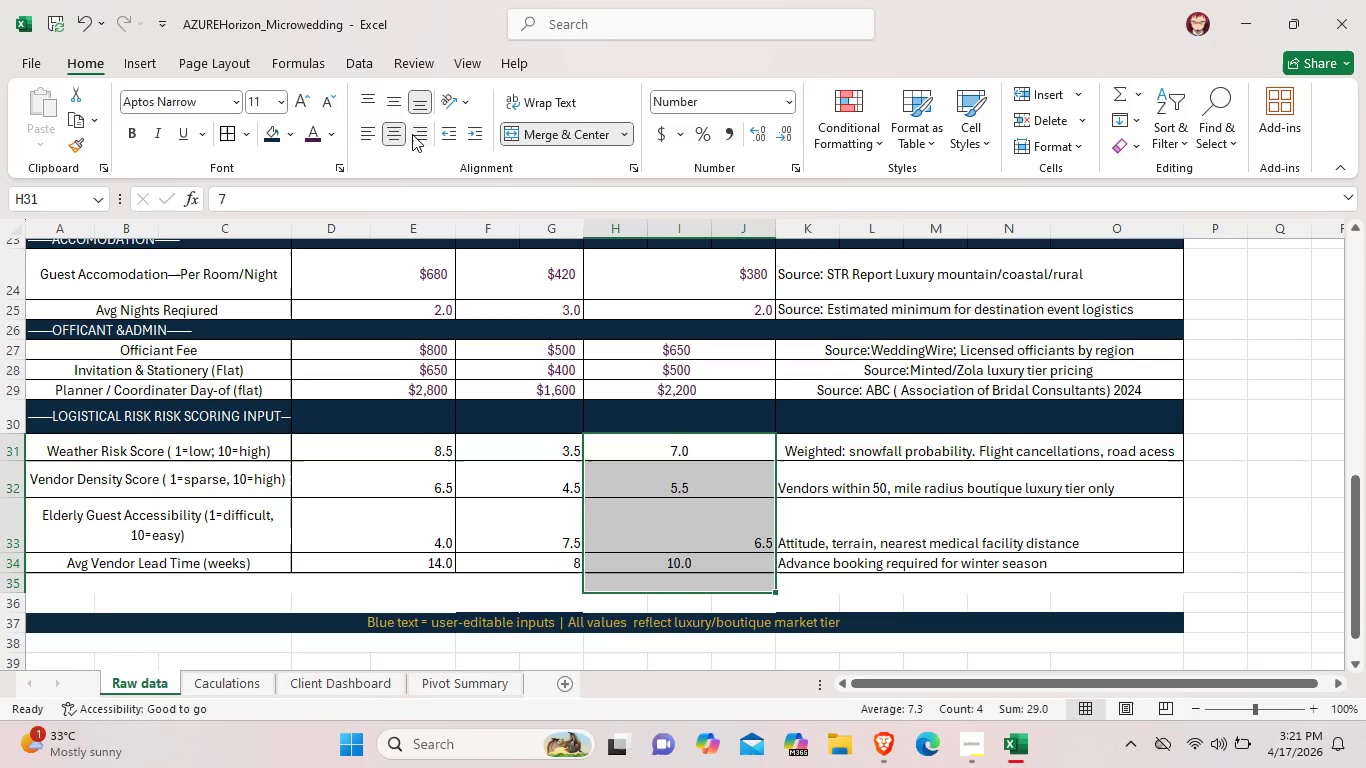 
left_click([412, 134])
 